 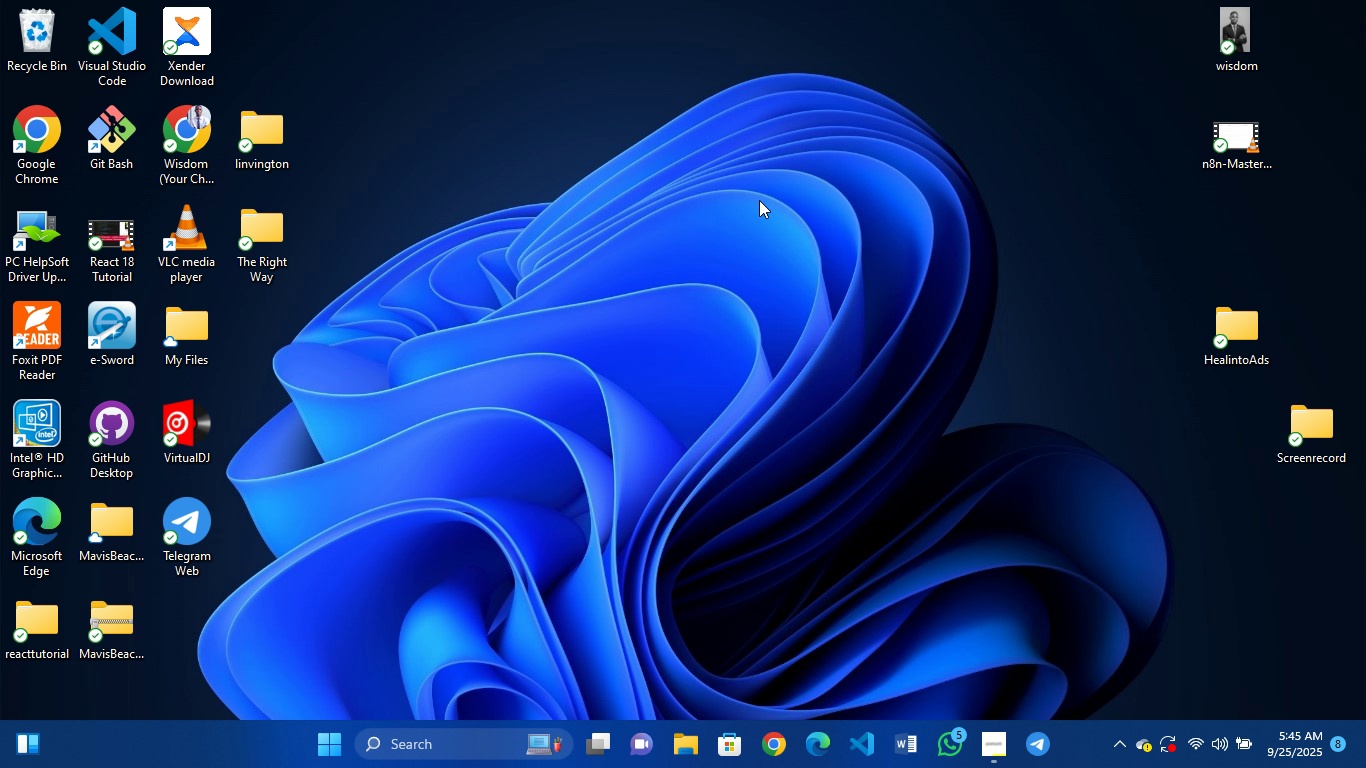 
left_click([789, 299])
 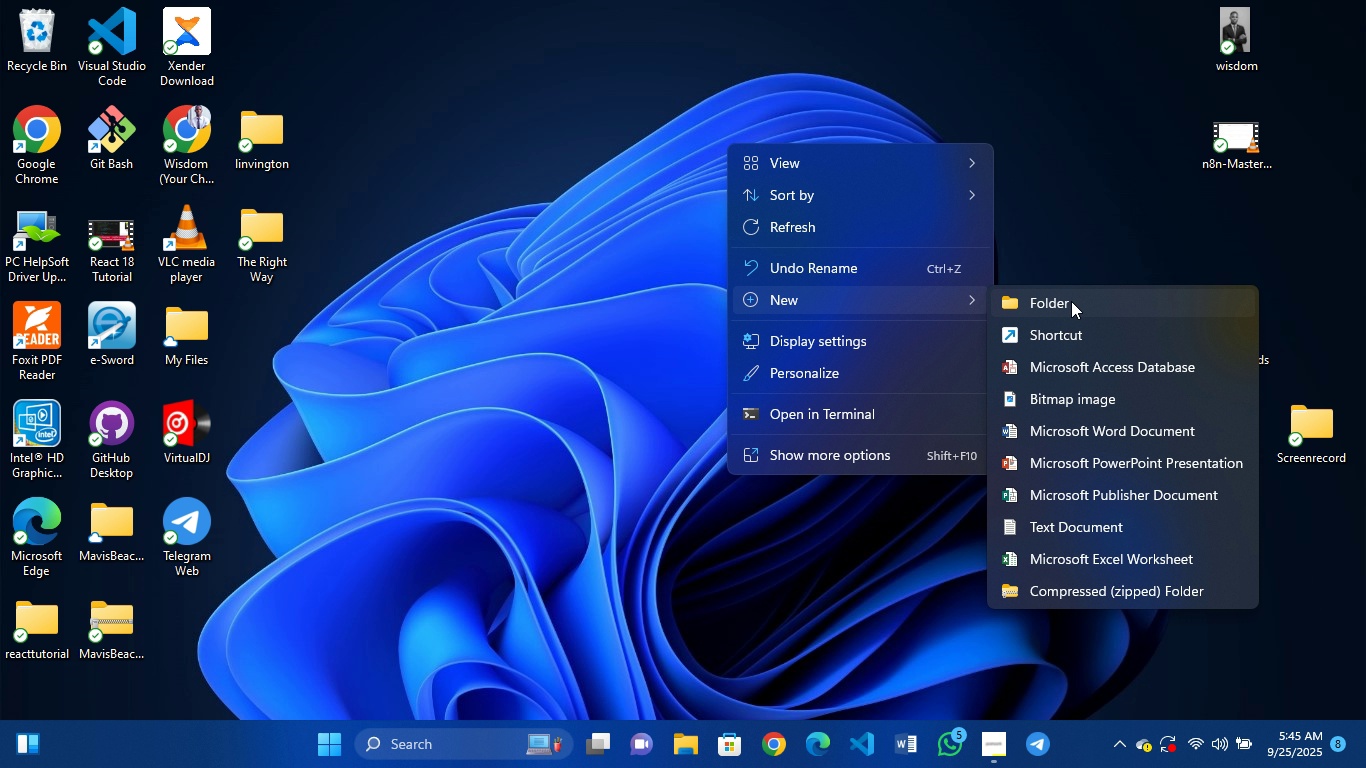 
left_click([1071, 301])
 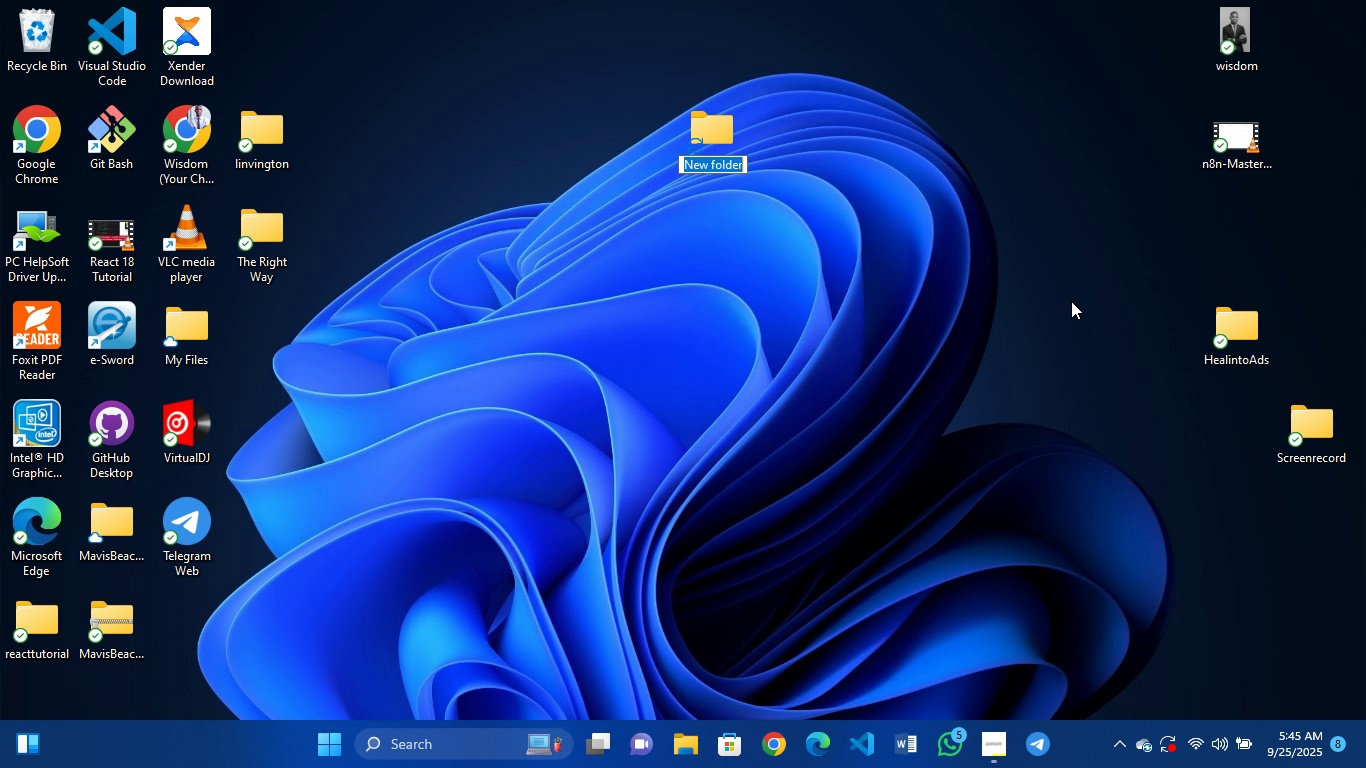 
type(Rel)
key(Backspace)
type(al Estate Website)
 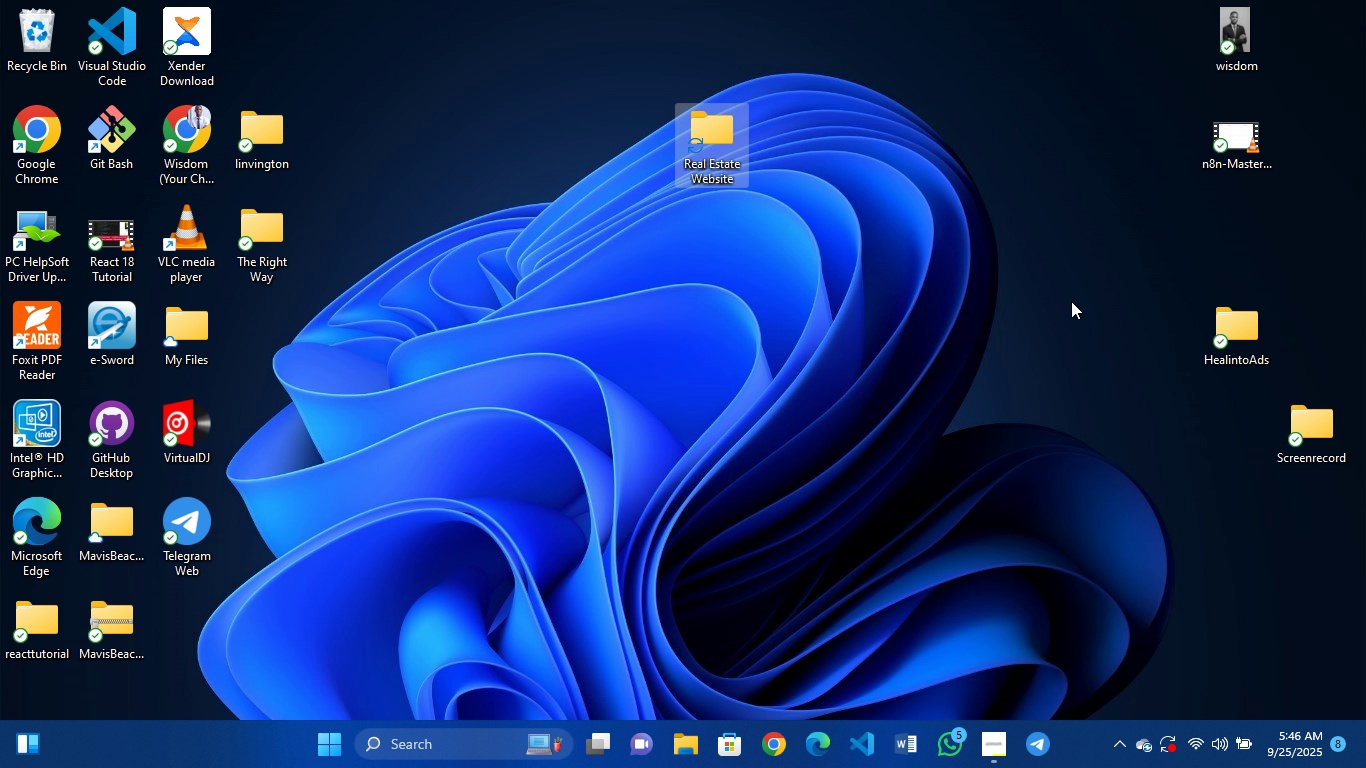 
 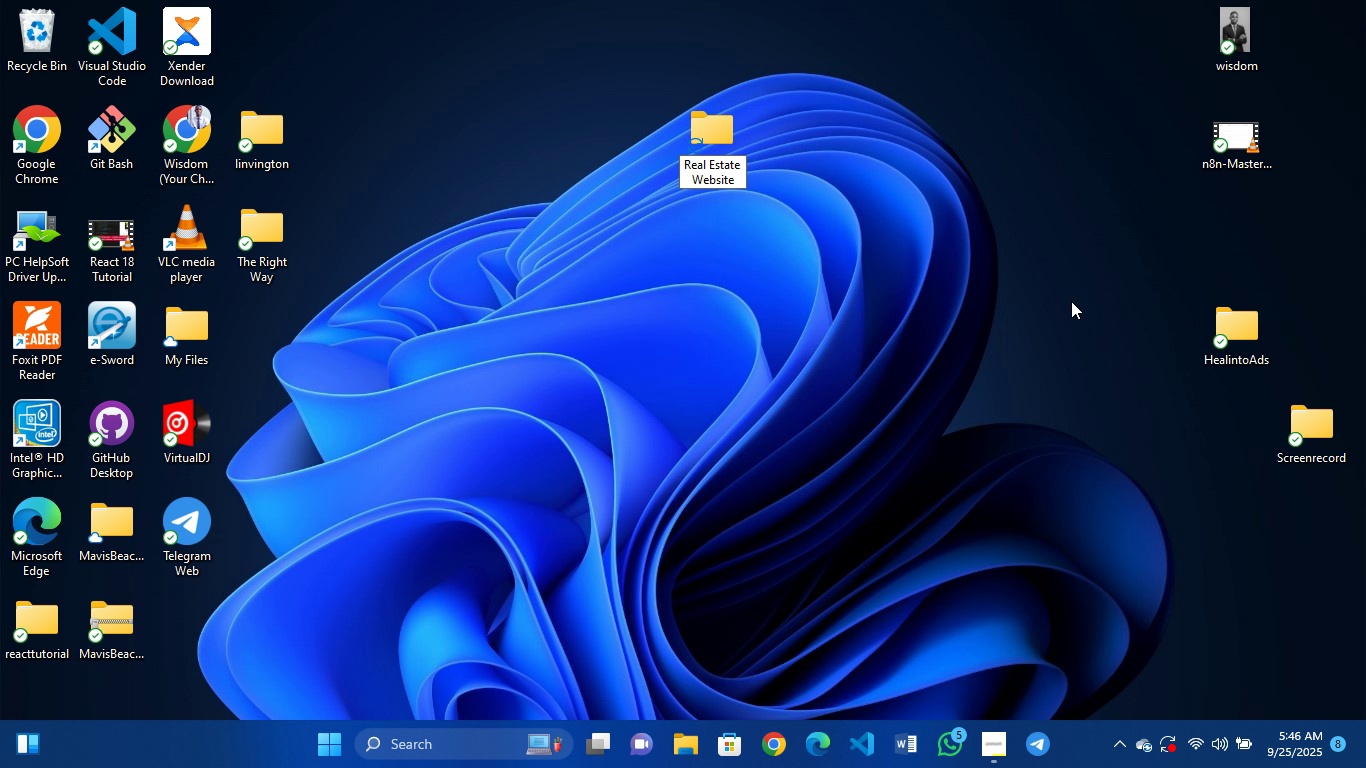 
key(Enter)
 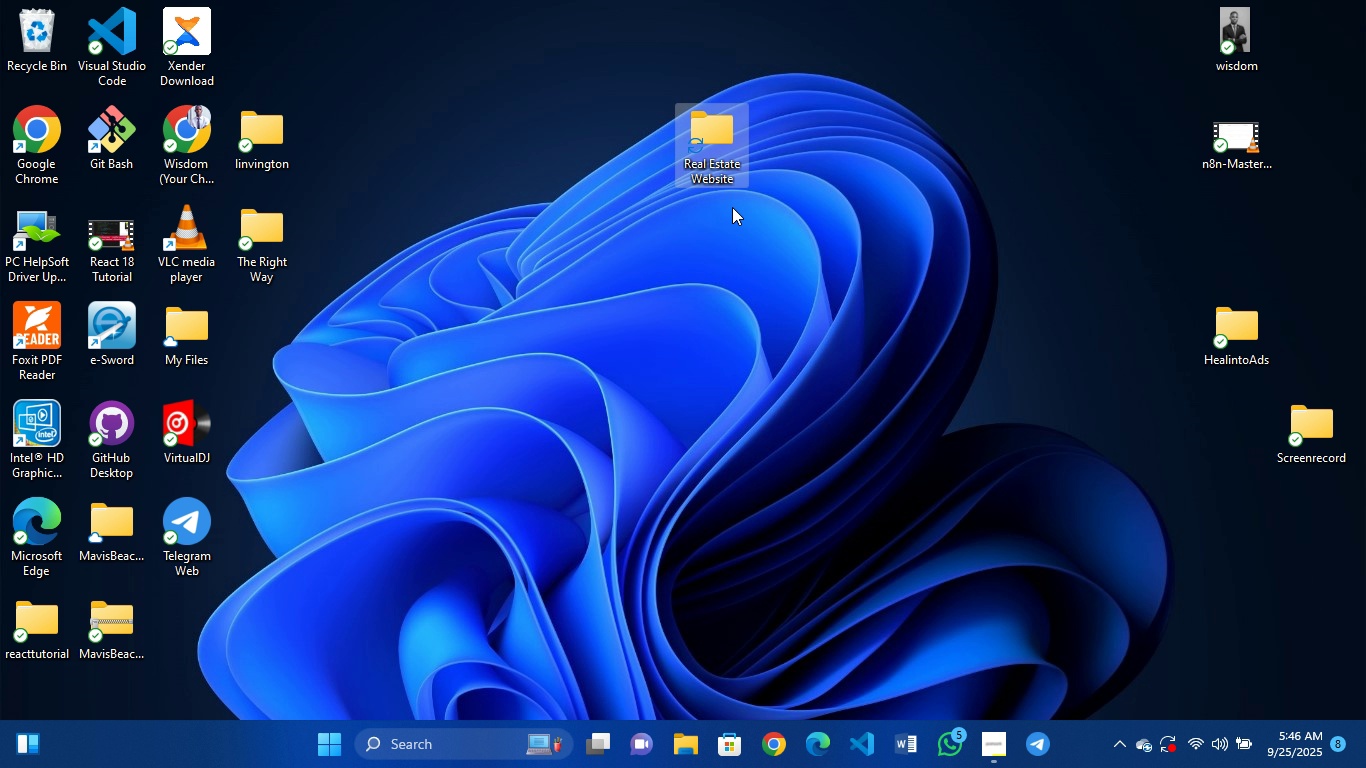 
left_click_drag(start_coordinate=[719, 124], to_coordinate=[126, 35])
 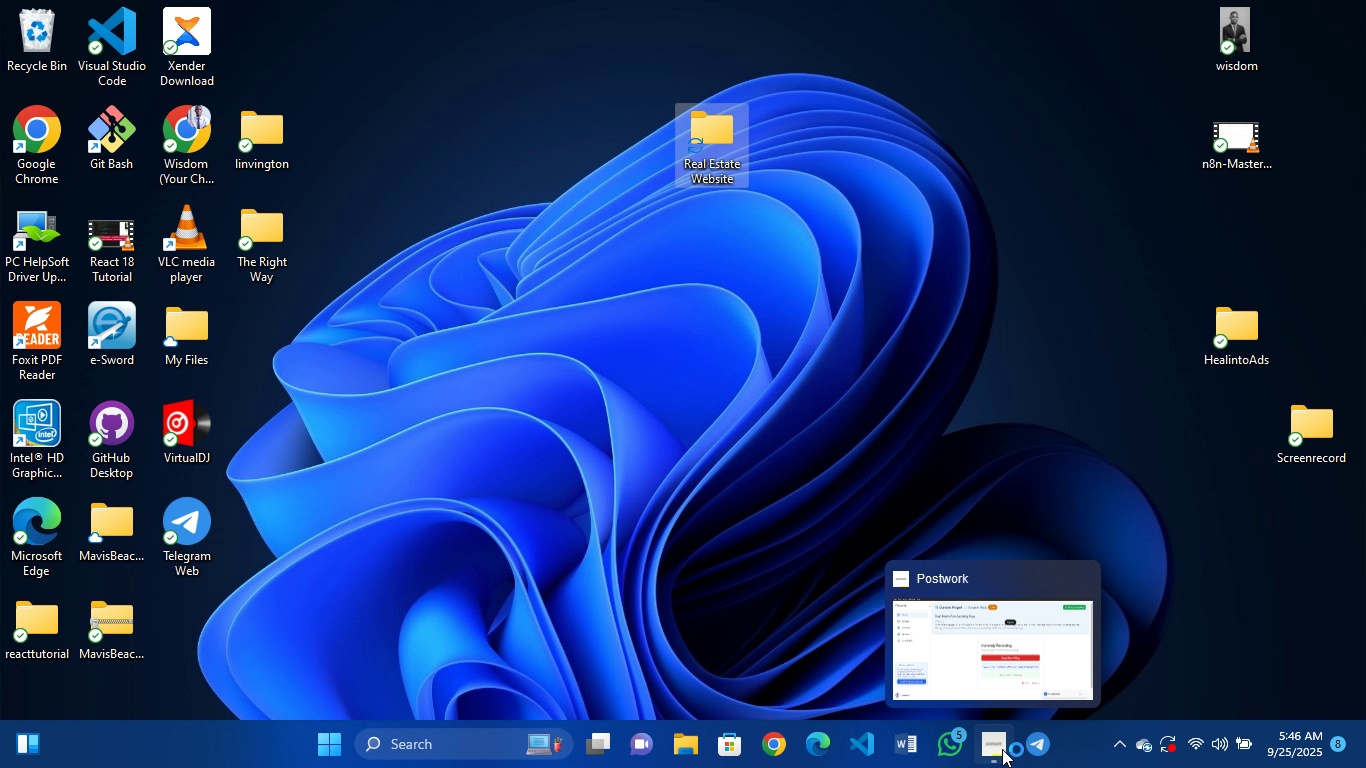 
left_click([1002, 749])
 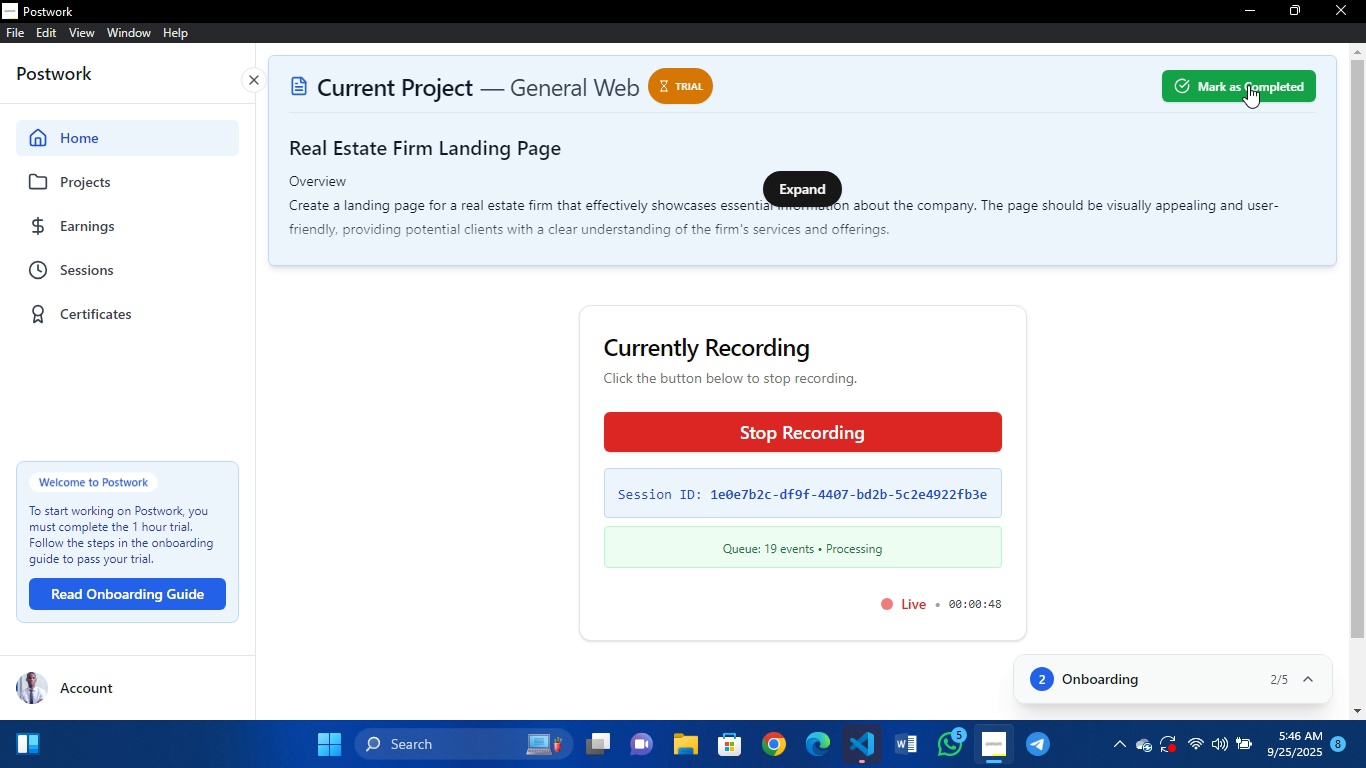 
wait(7.56)
 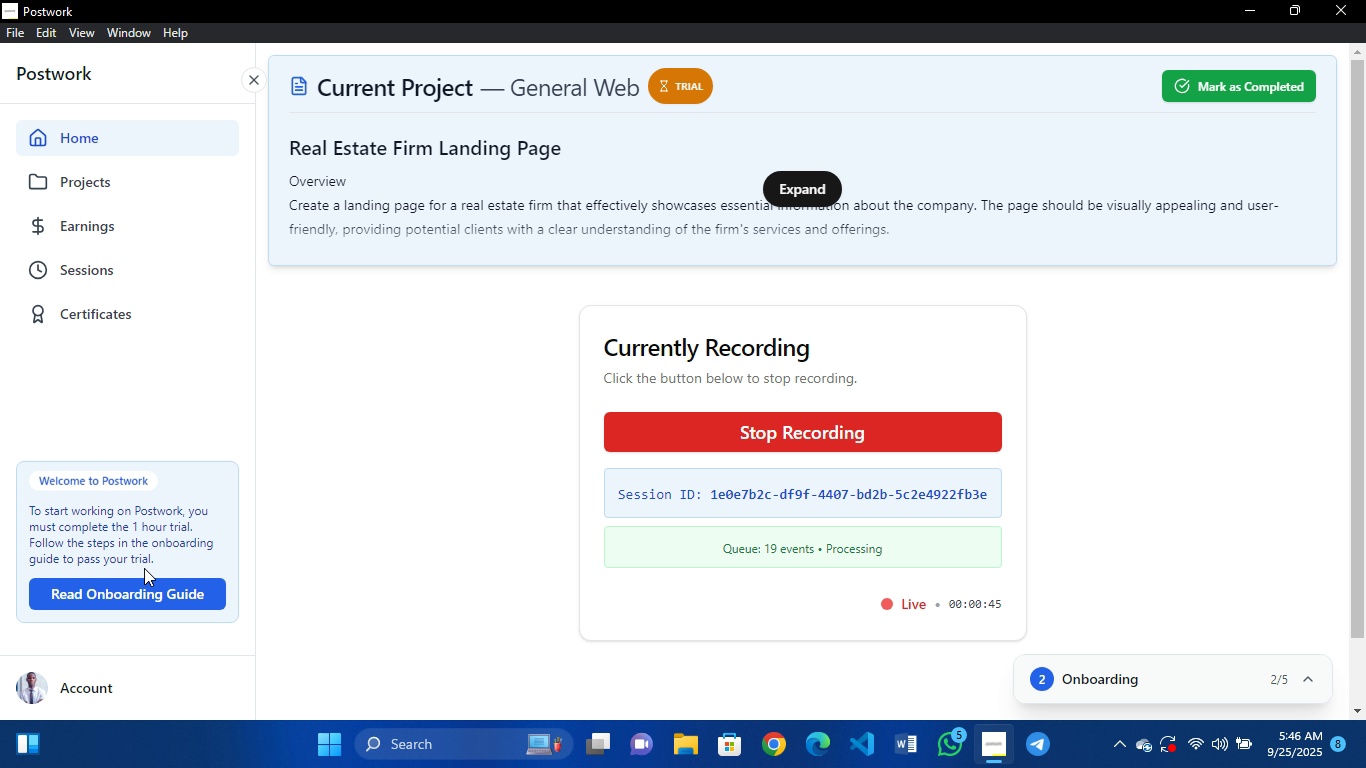 
left_click([1245, 5])
 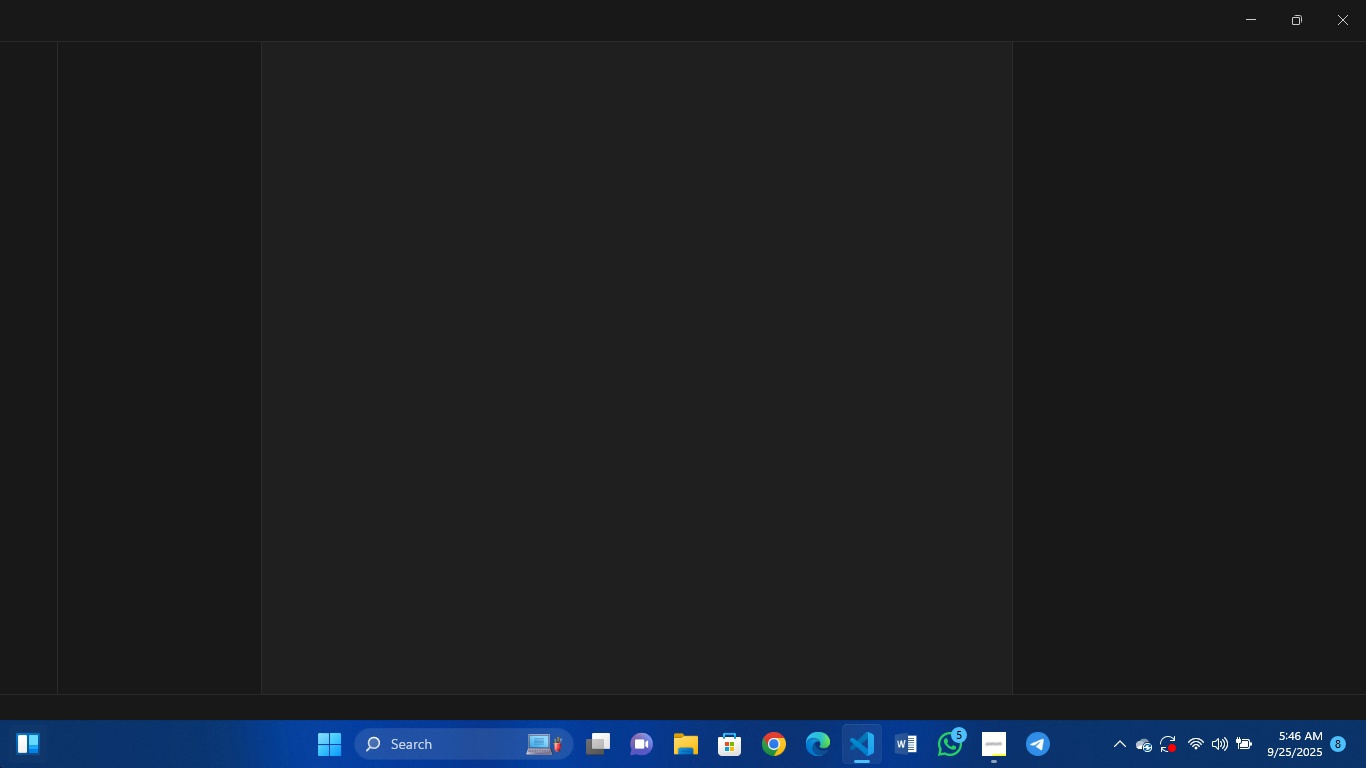 
mouse_move([4, 780])
 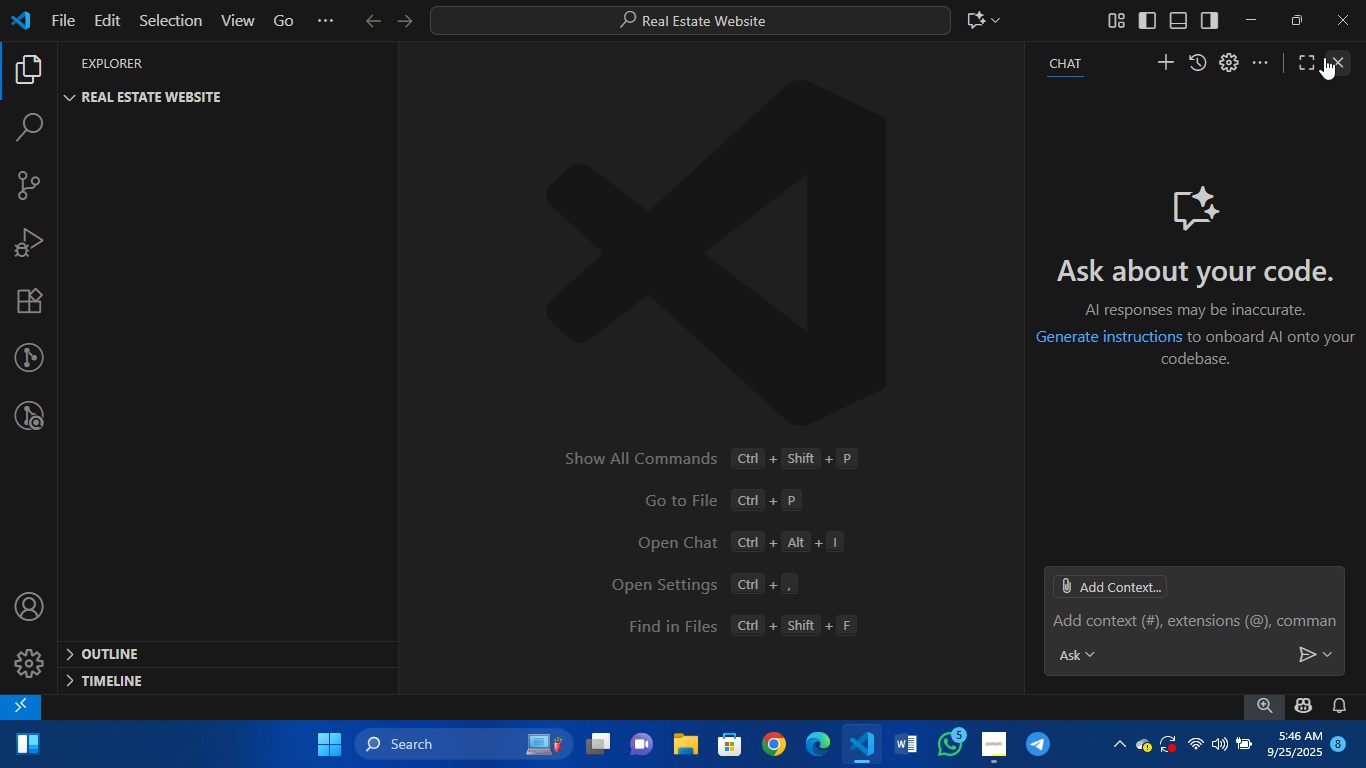 
left_click([1347, 53])
 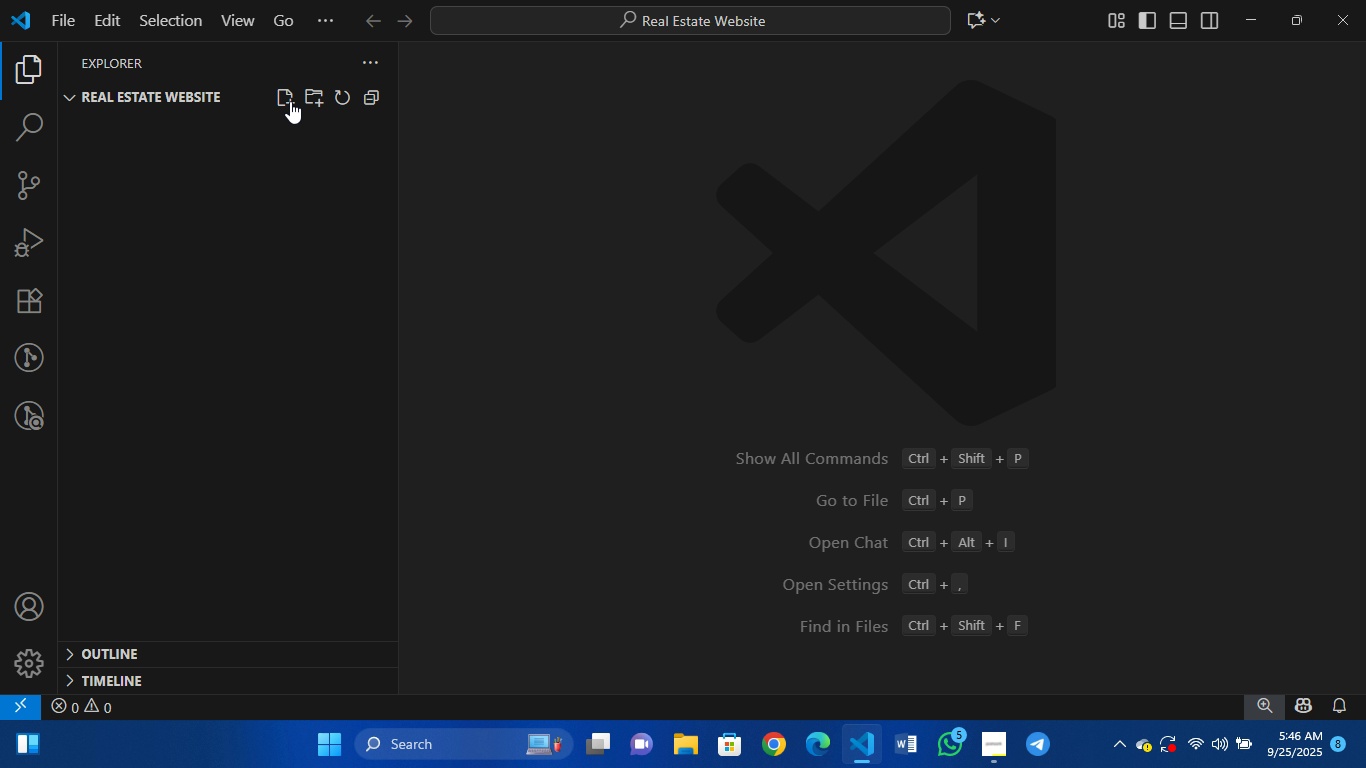 
left_click([295, 98])
 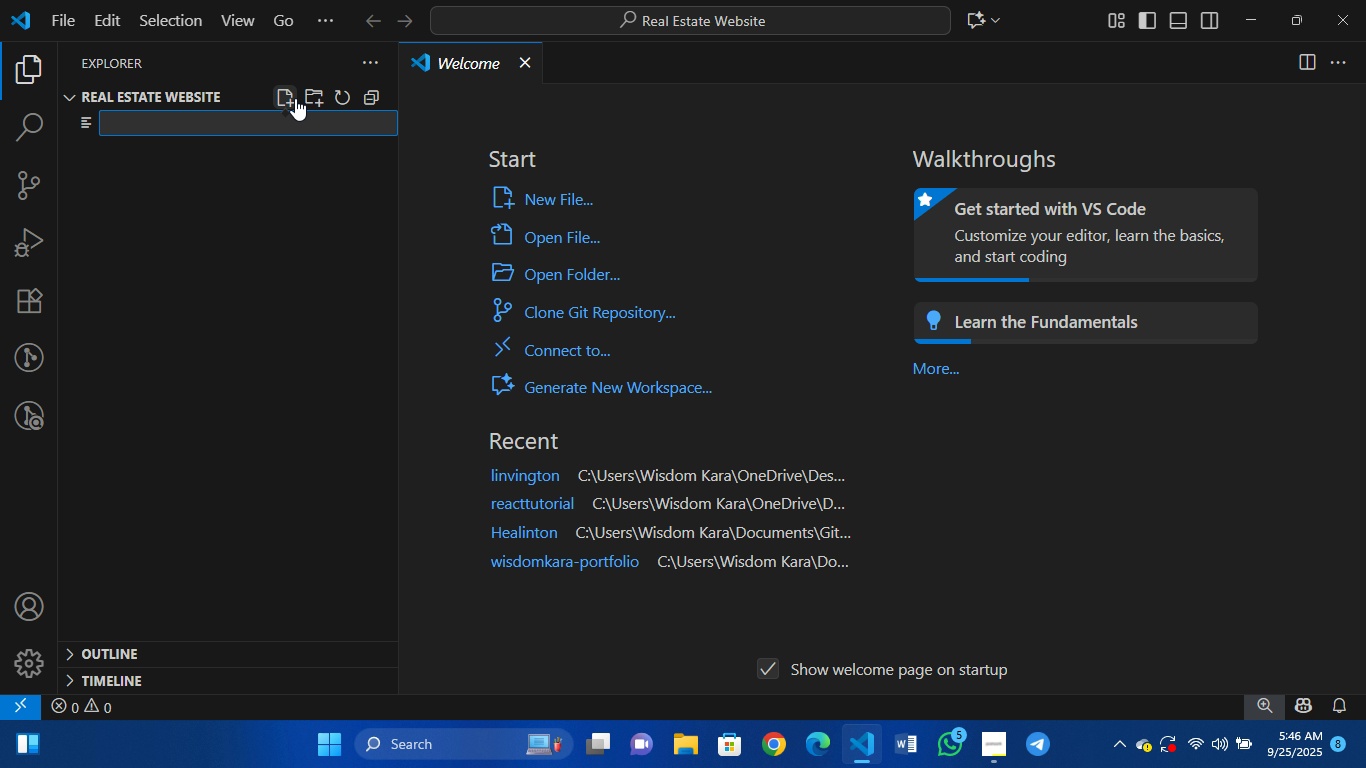 
type(index.html)
 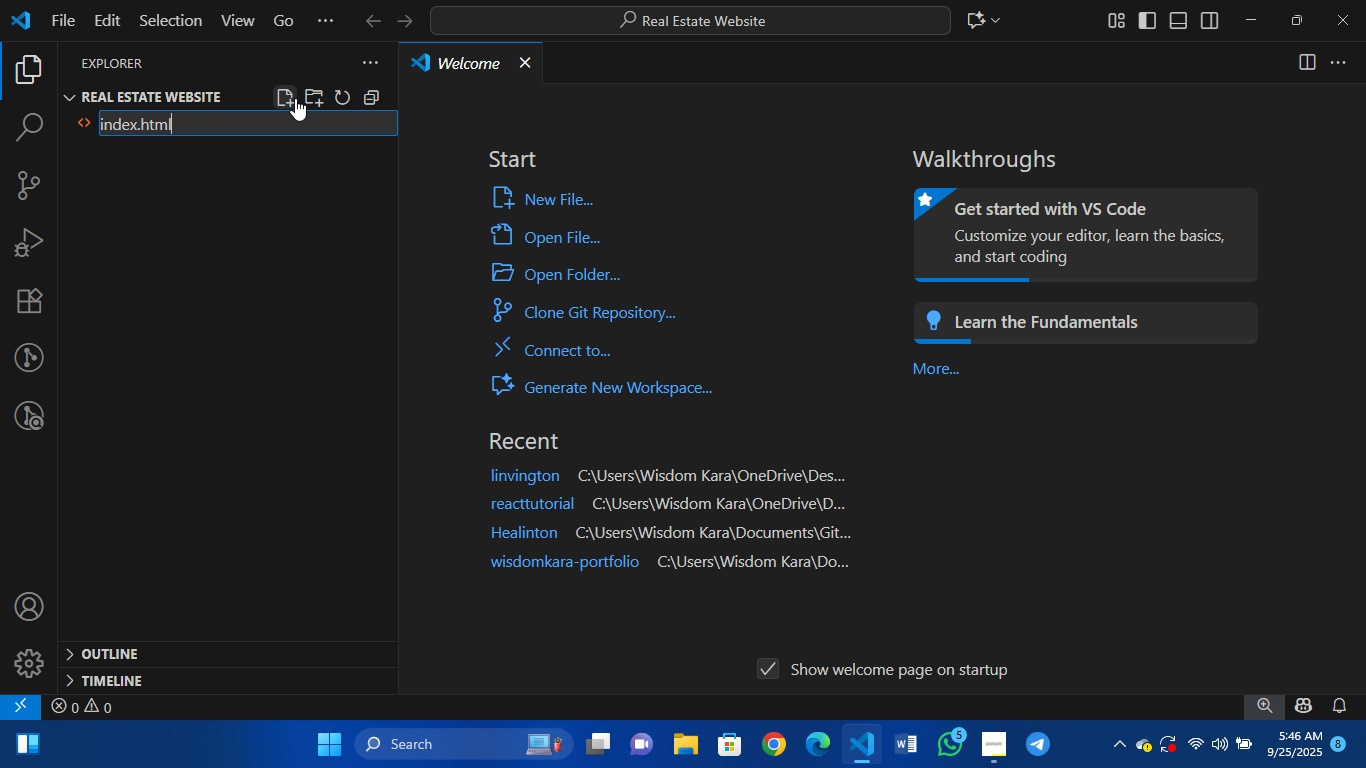 
key(Enter)
 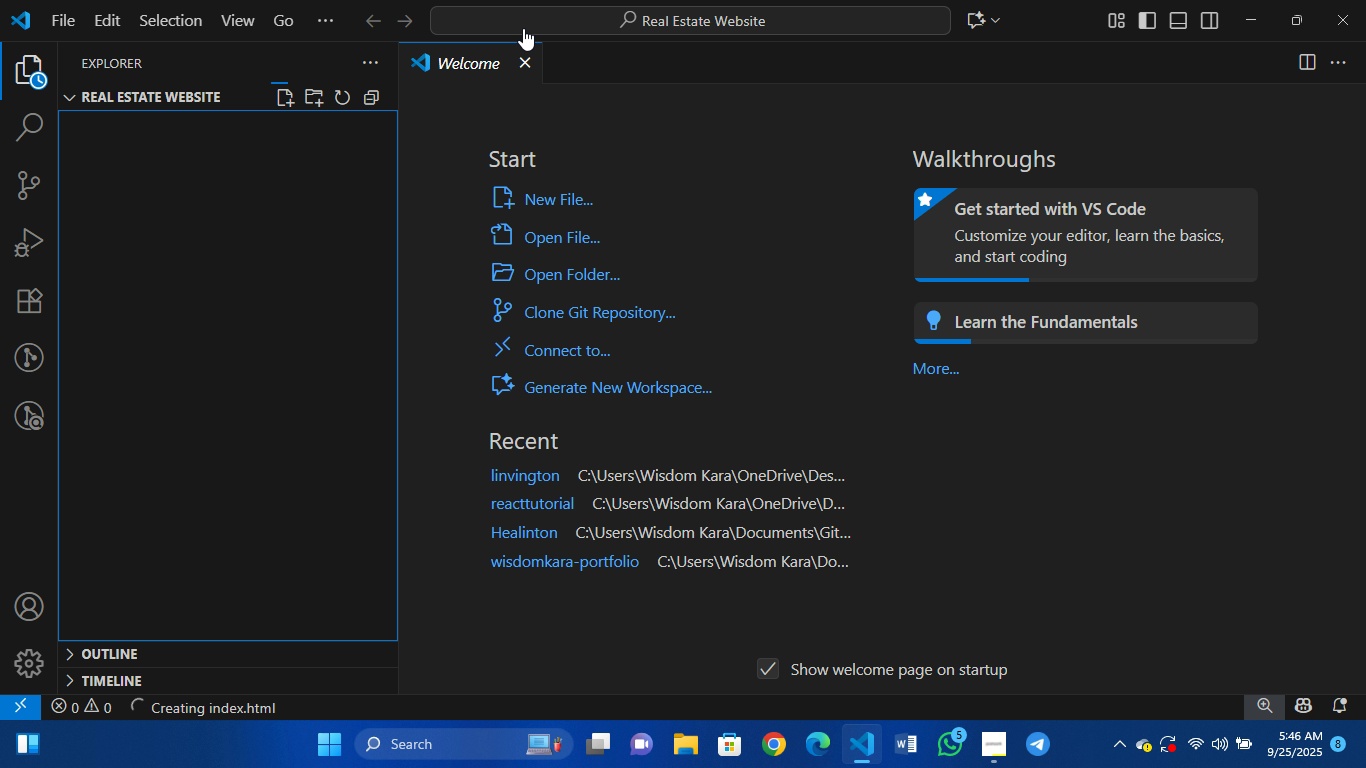 
left_click([520, 57])
 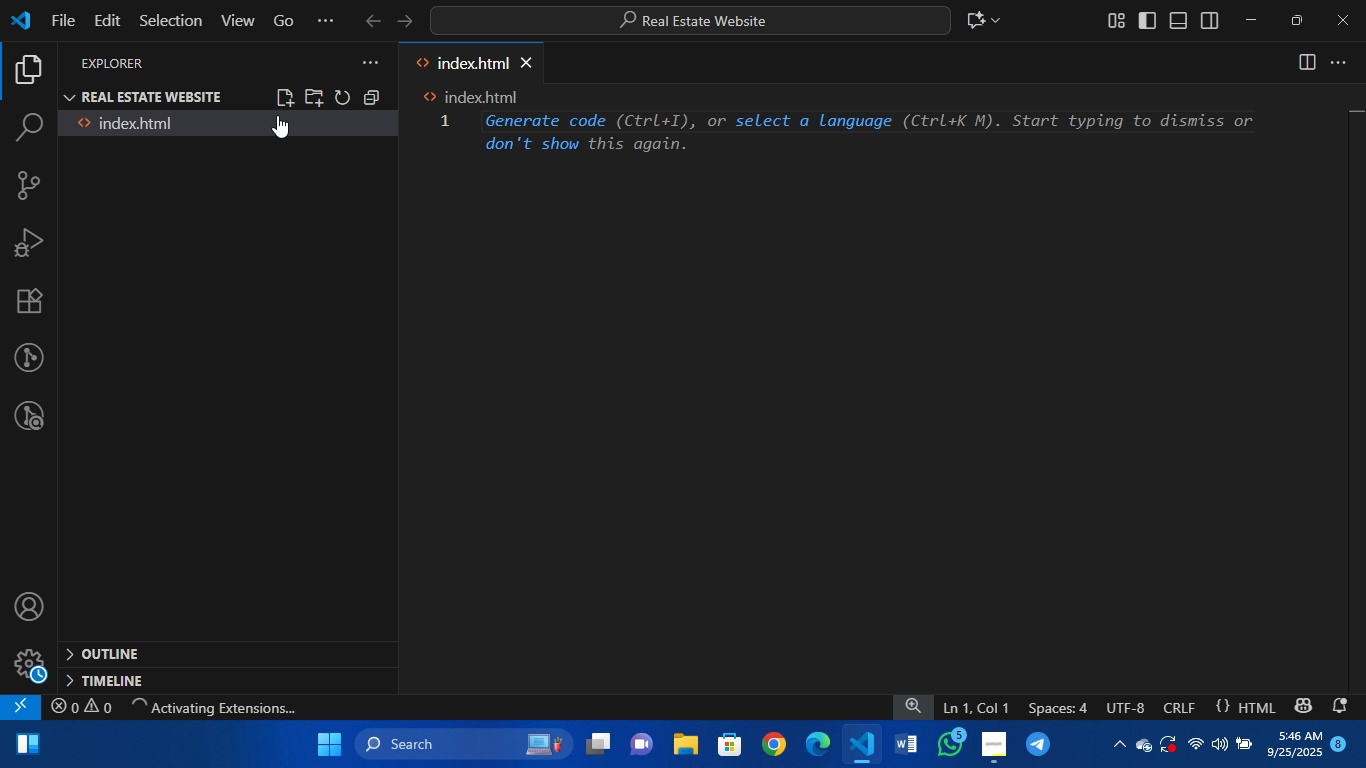 
wait(5.71)
 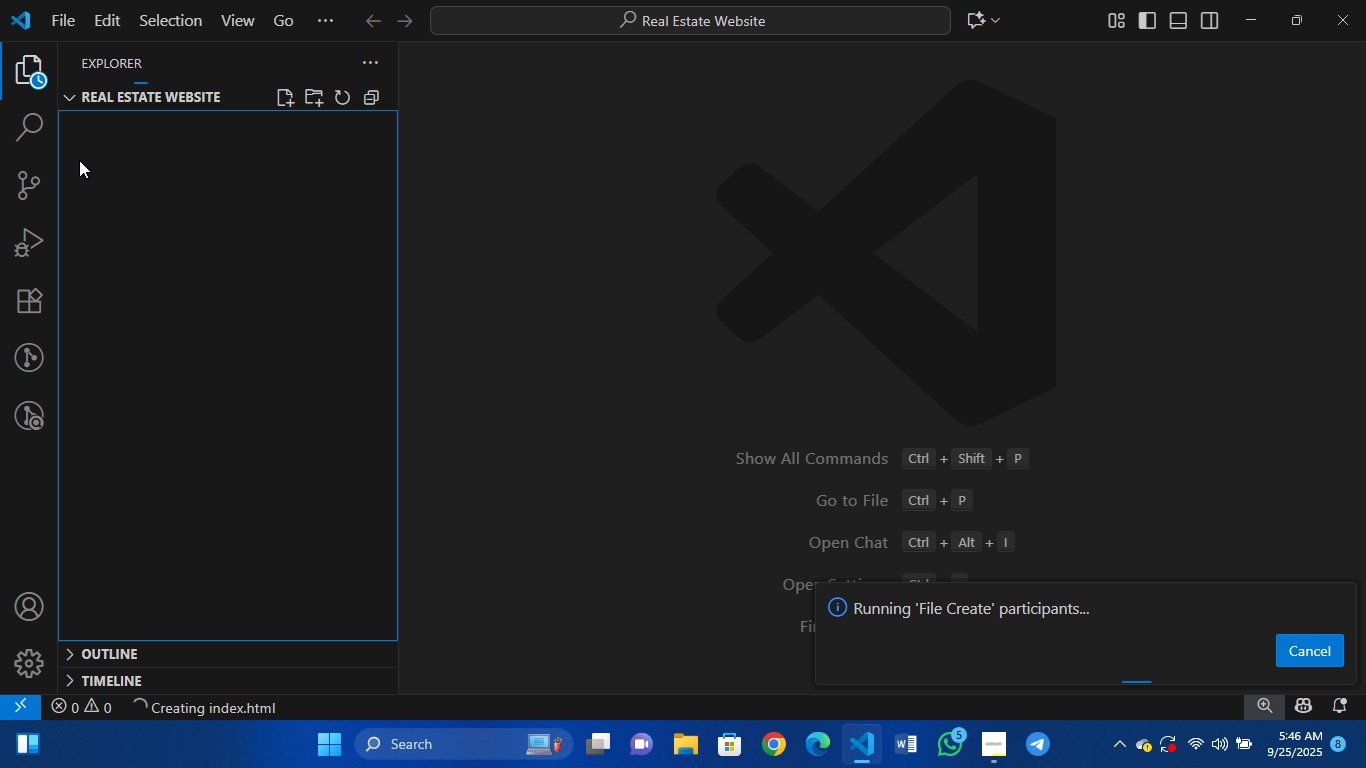 
left_click([294, 100])
 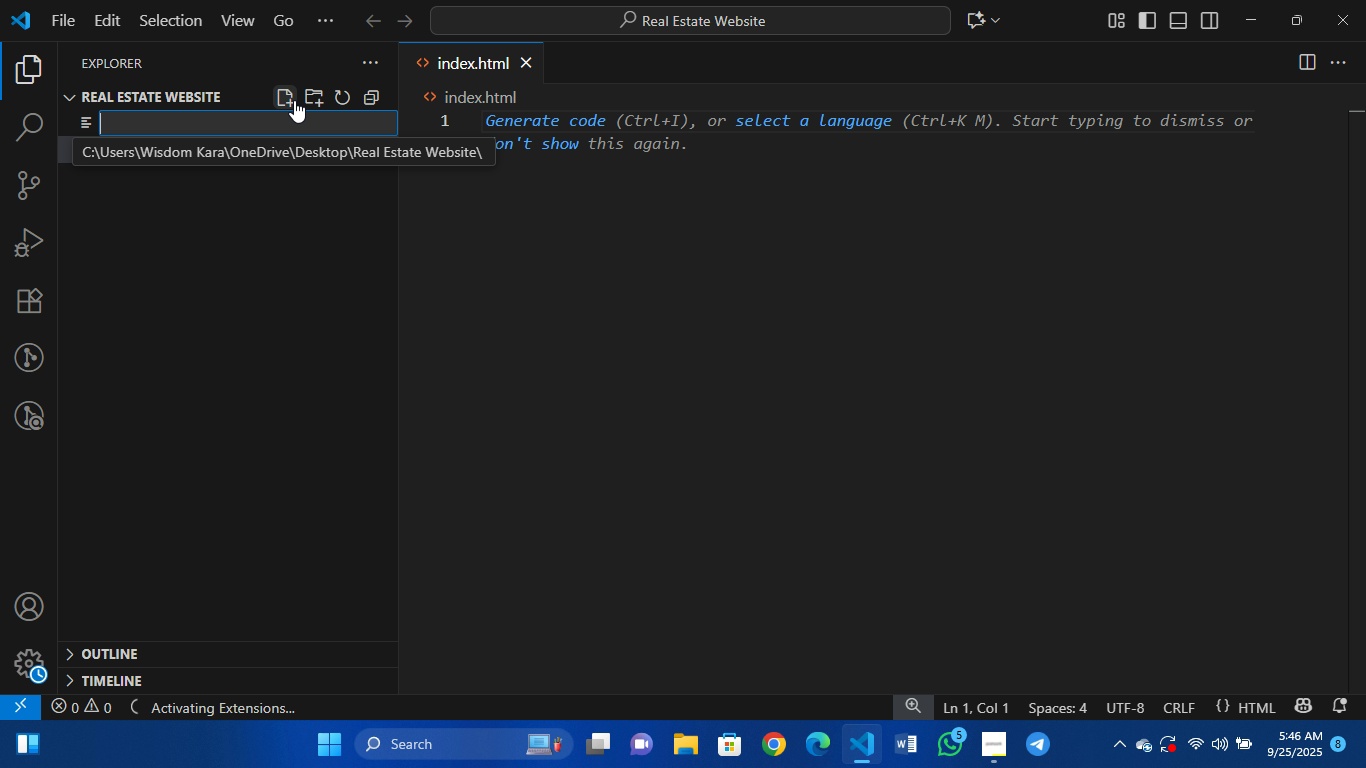 
type(style.css)
 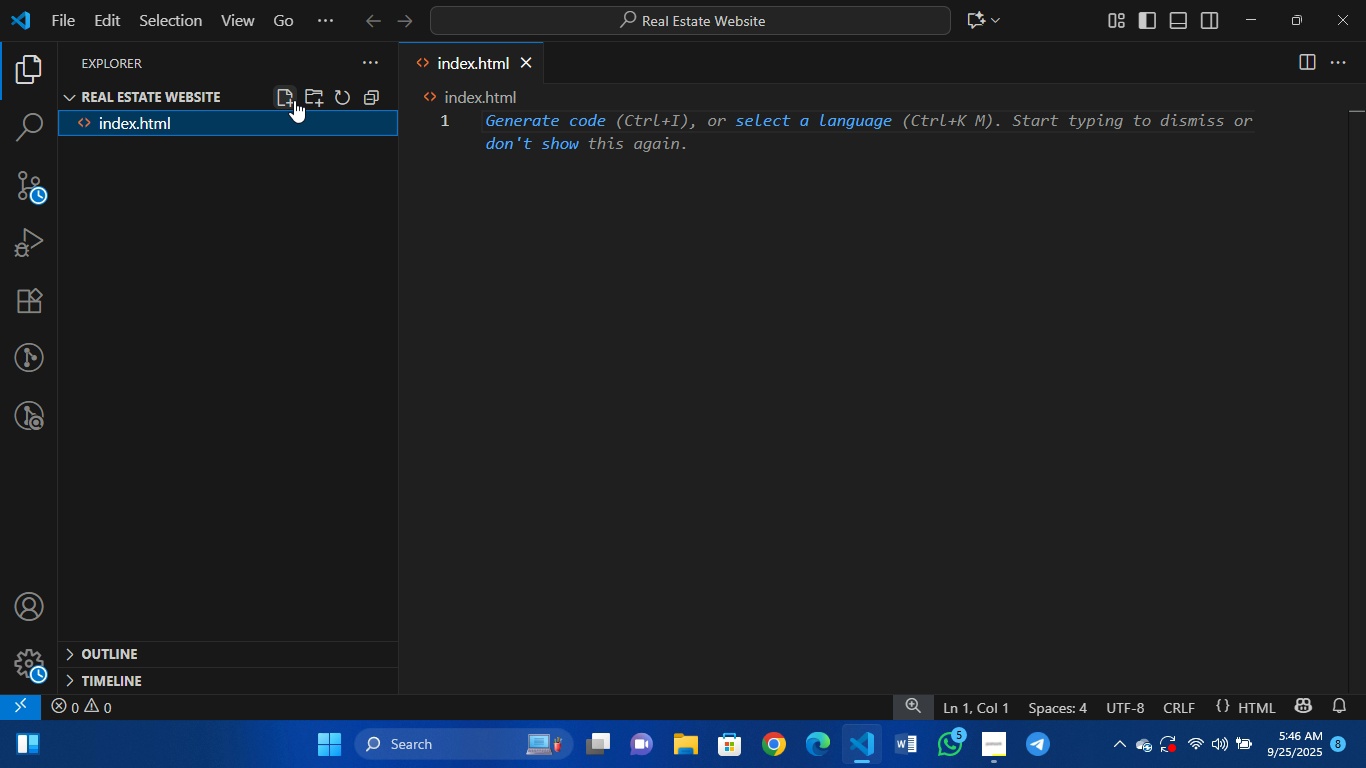 
key(Enter)
 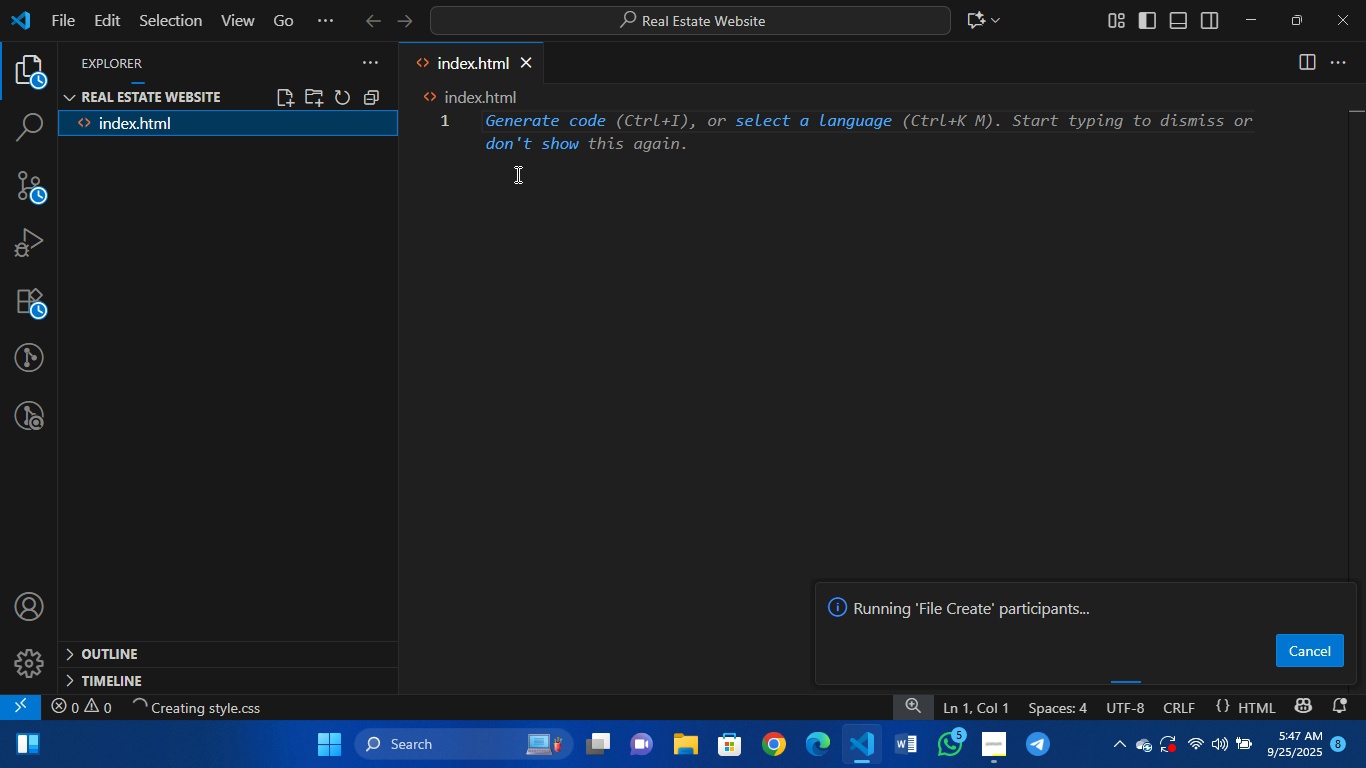 
wait(6.82)
 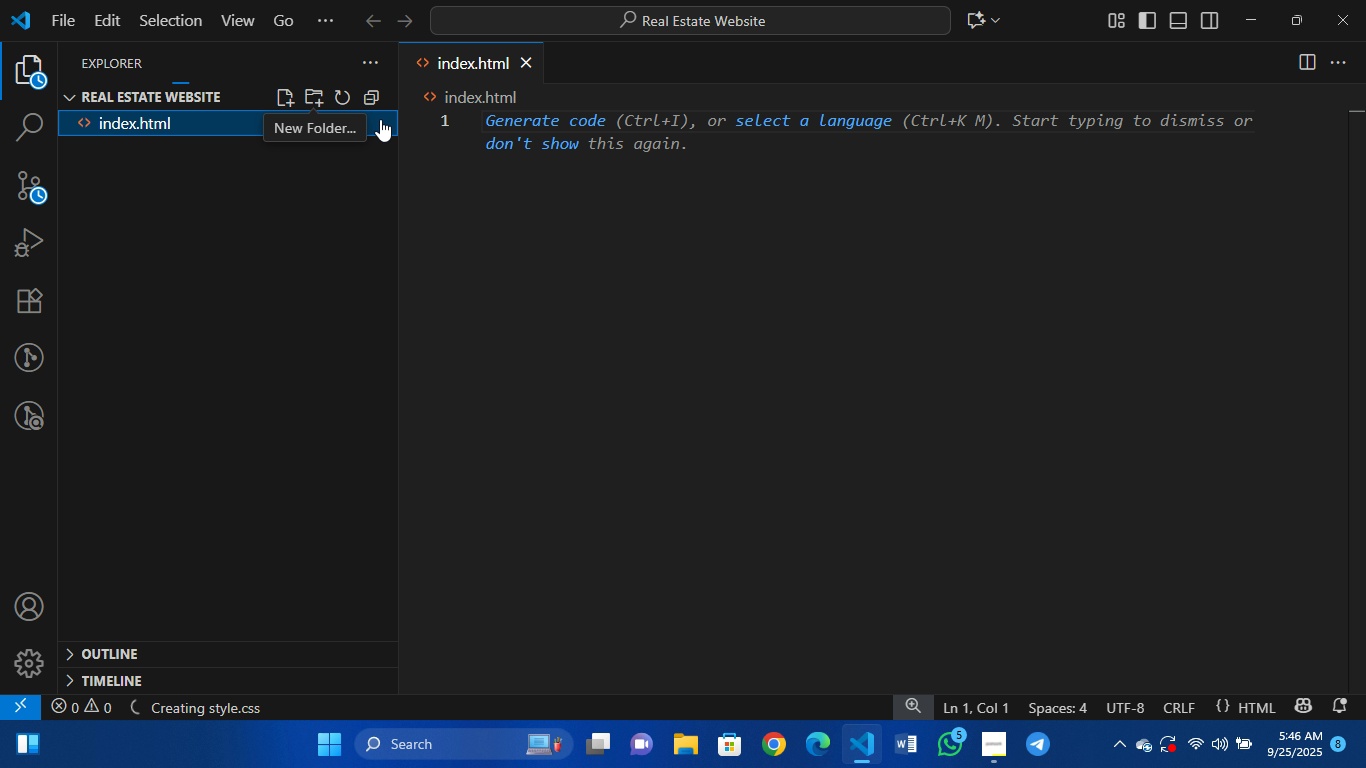 
left_click([527, 53])
 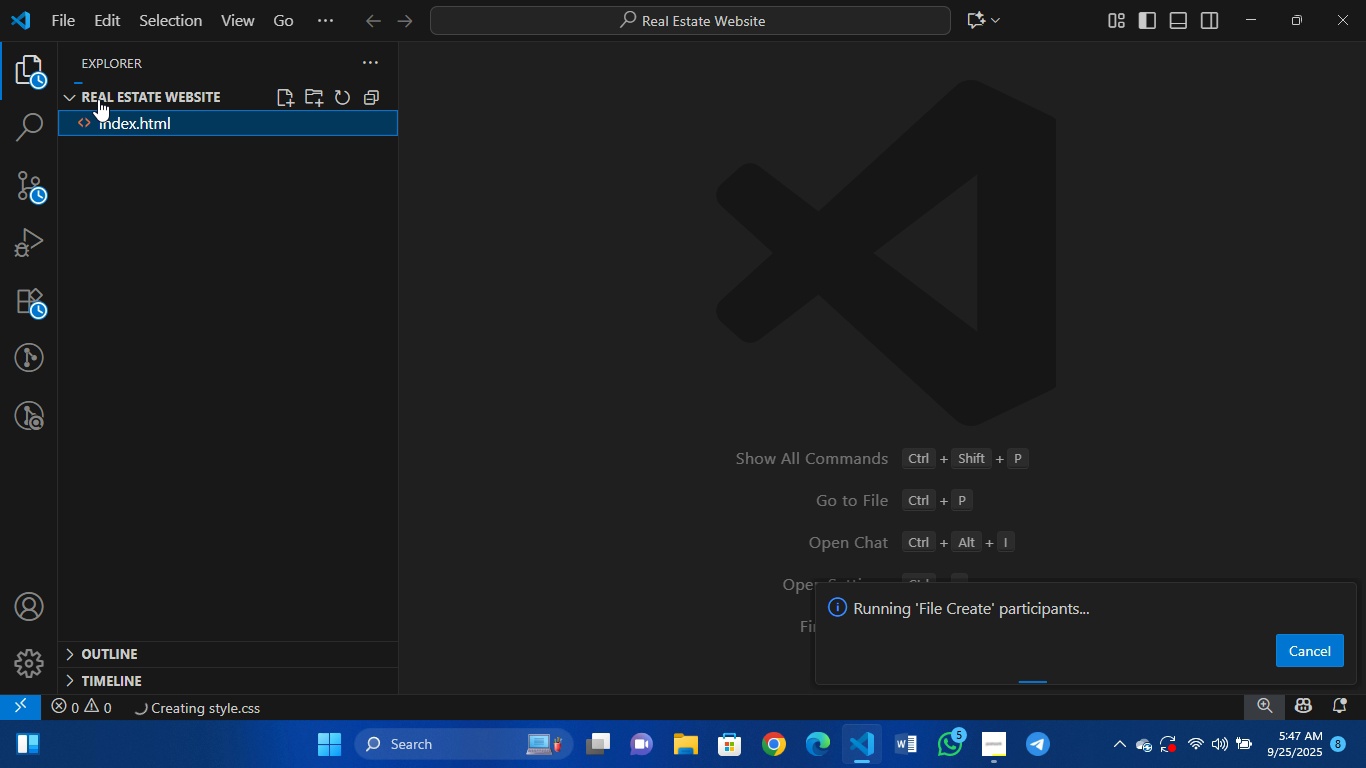 
left_click([79, 93])
 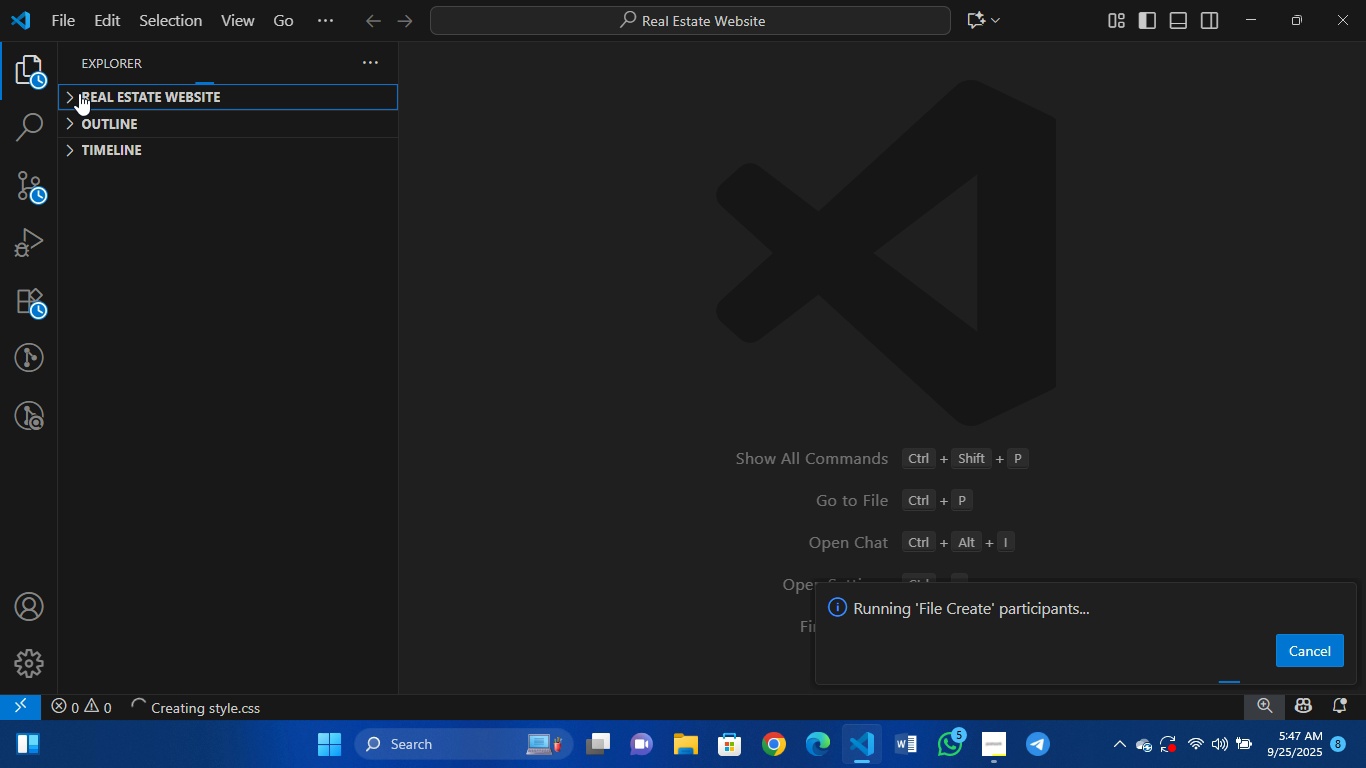 
left_click([79, 93])
 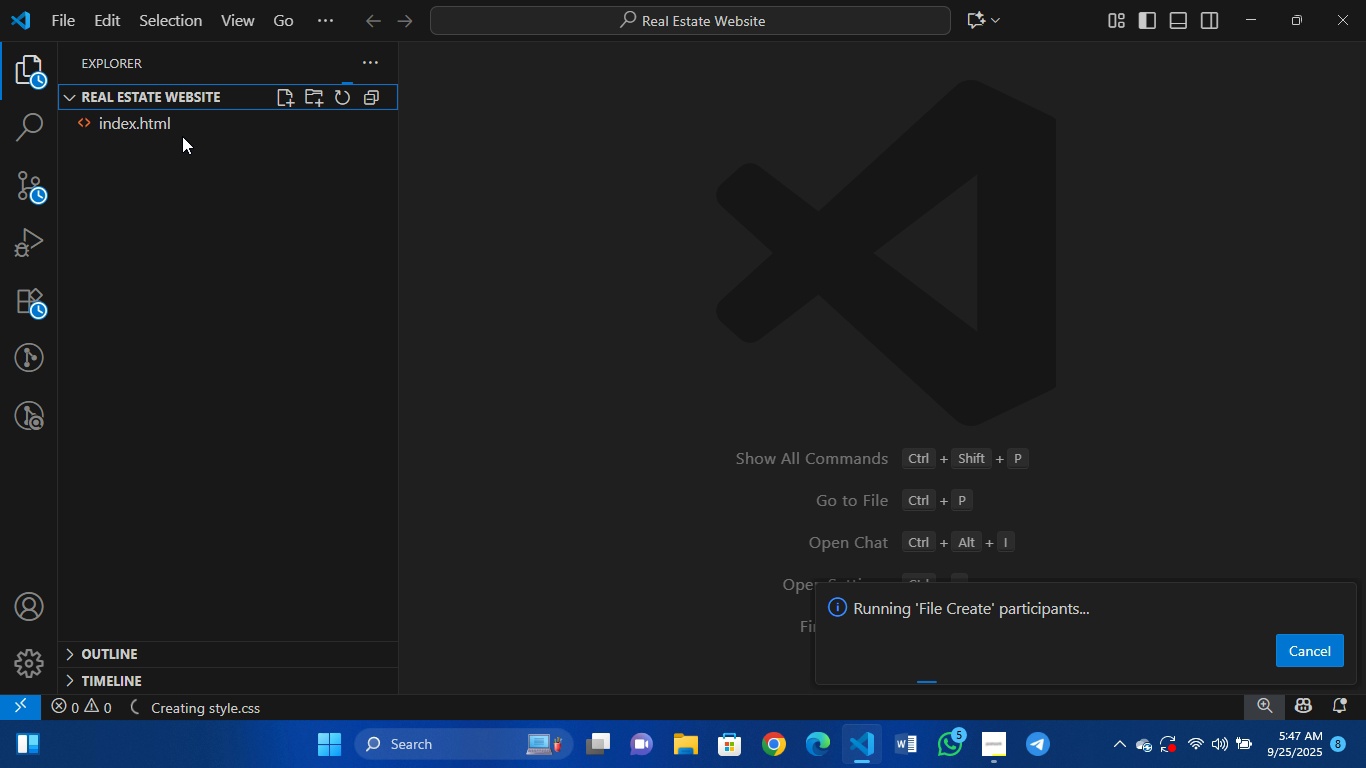 
left_click([189, 127])
 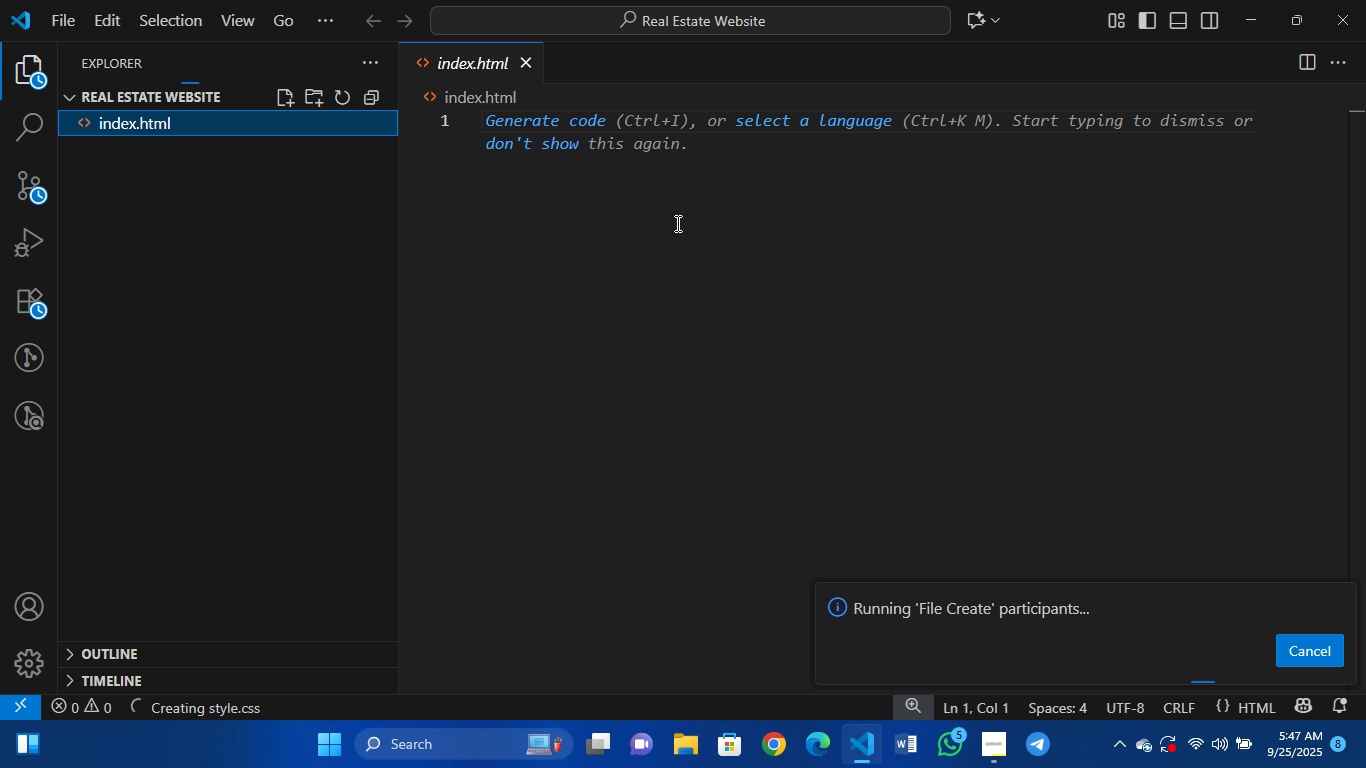 
left_click([738, 149])
 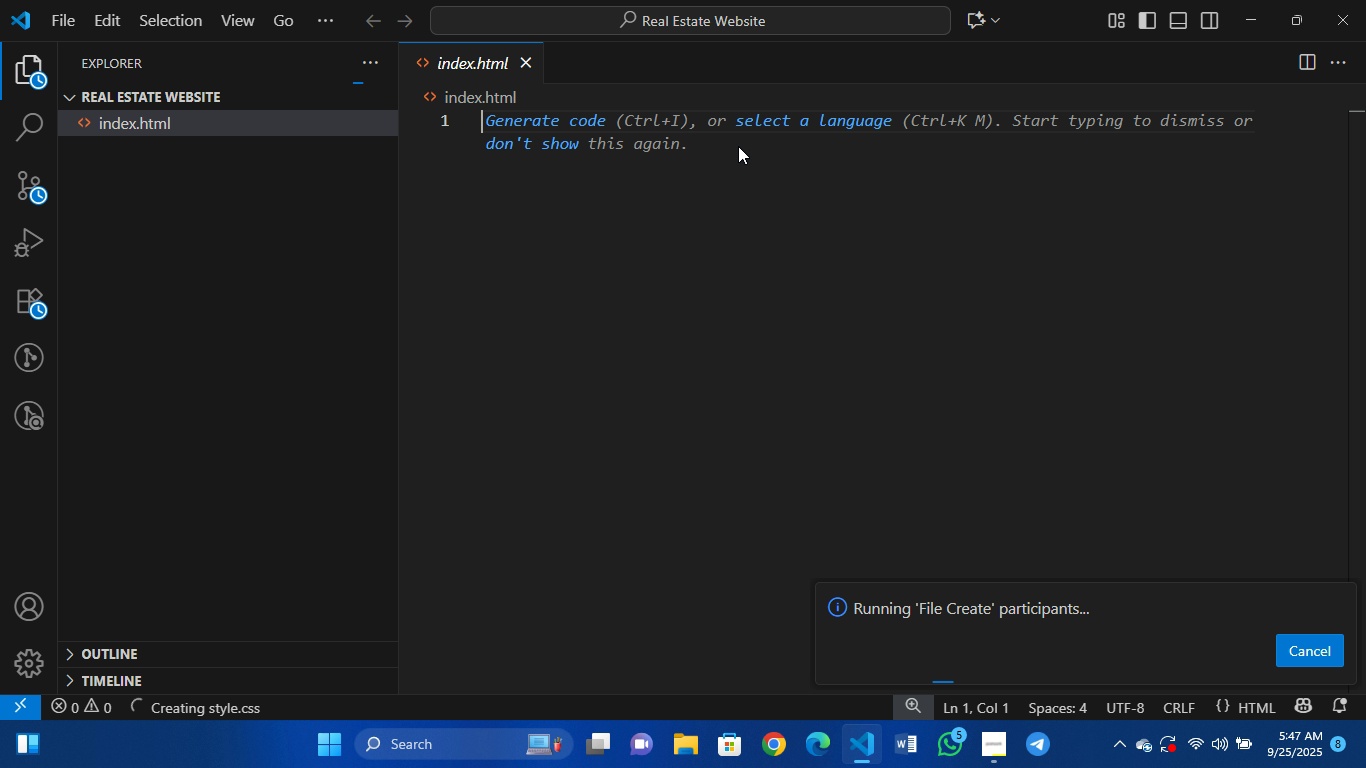 
key(Shift+1)
 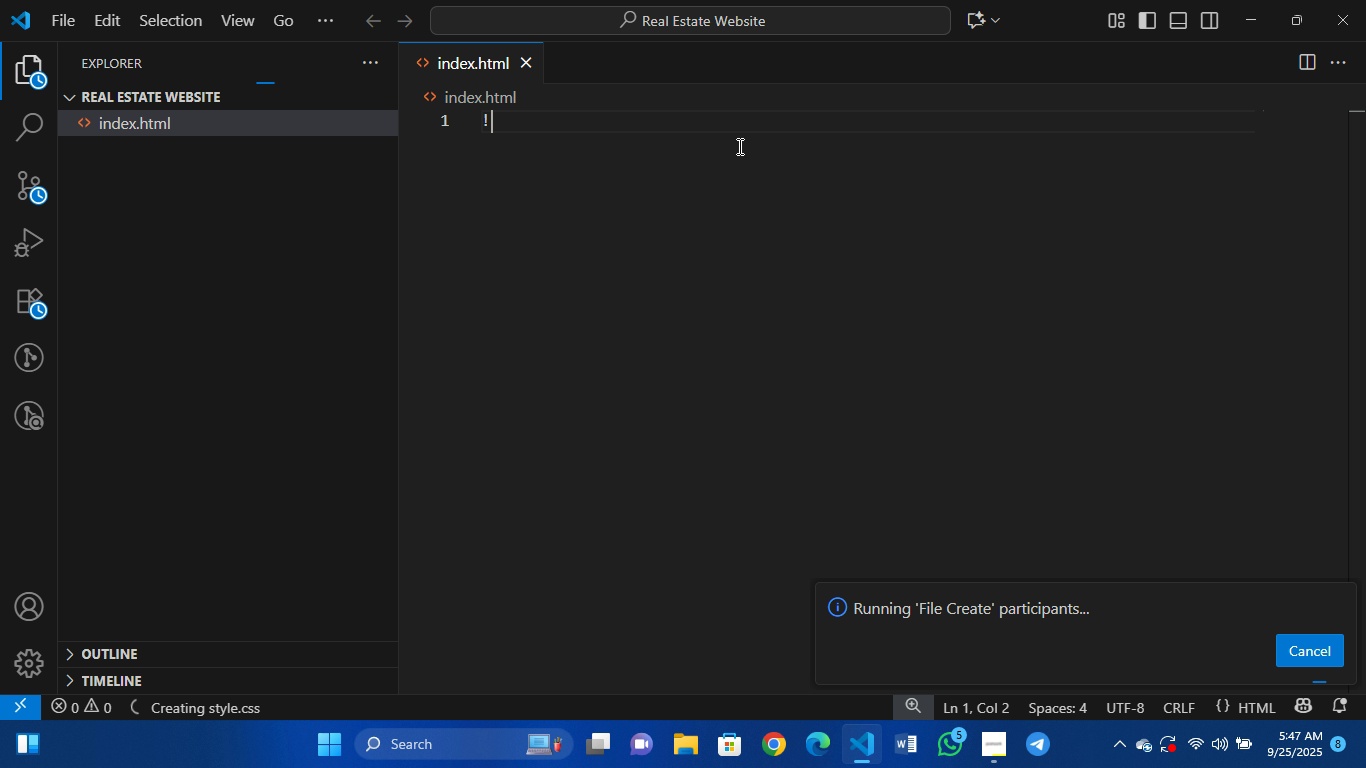 
key(Control+Space)
 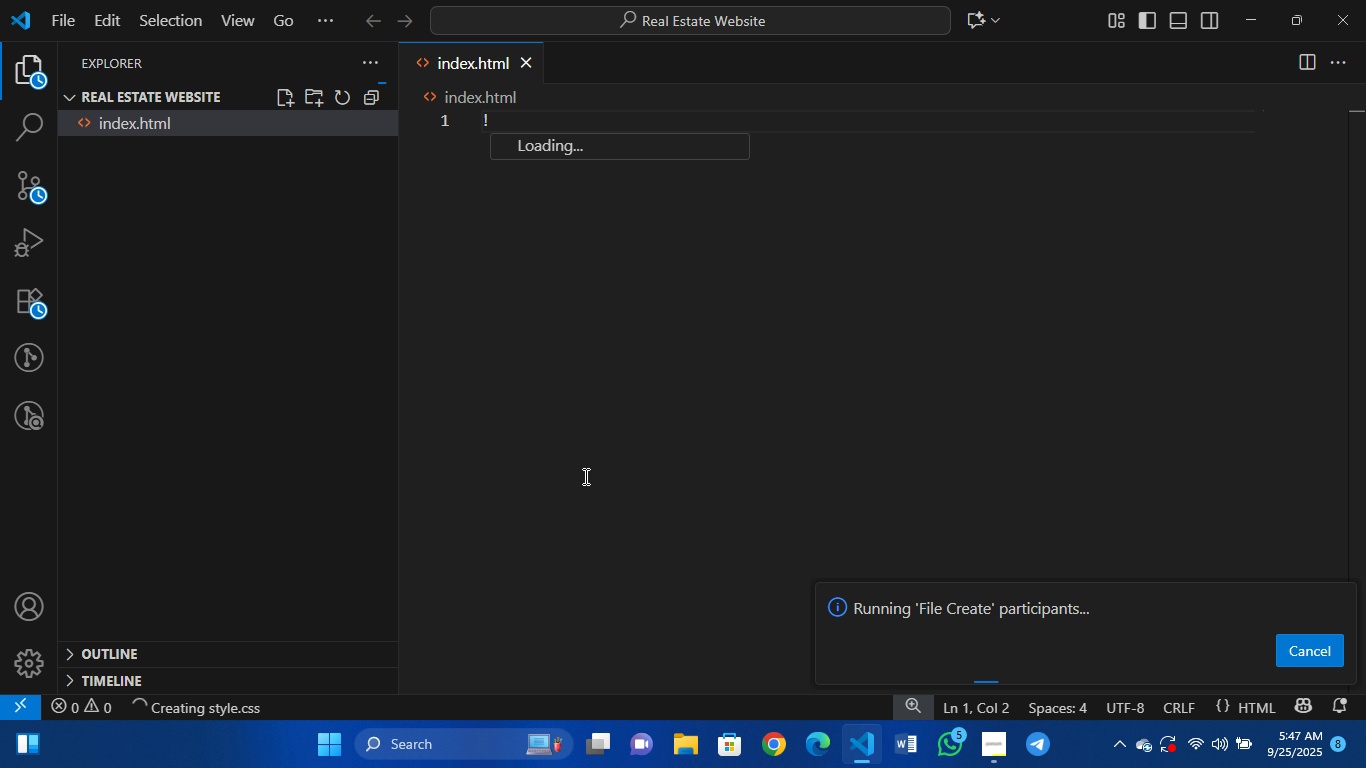 
wait(5.71)
 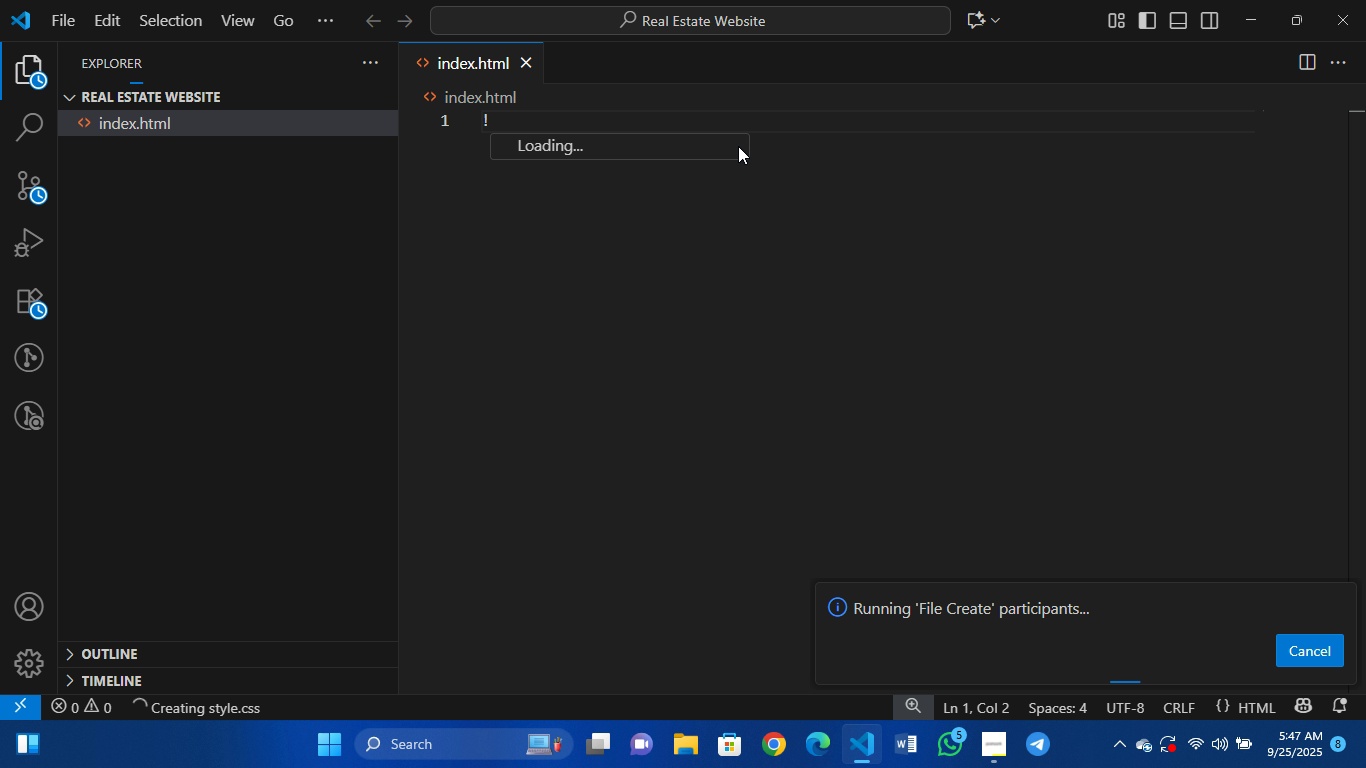 
left_click([763, 745])
 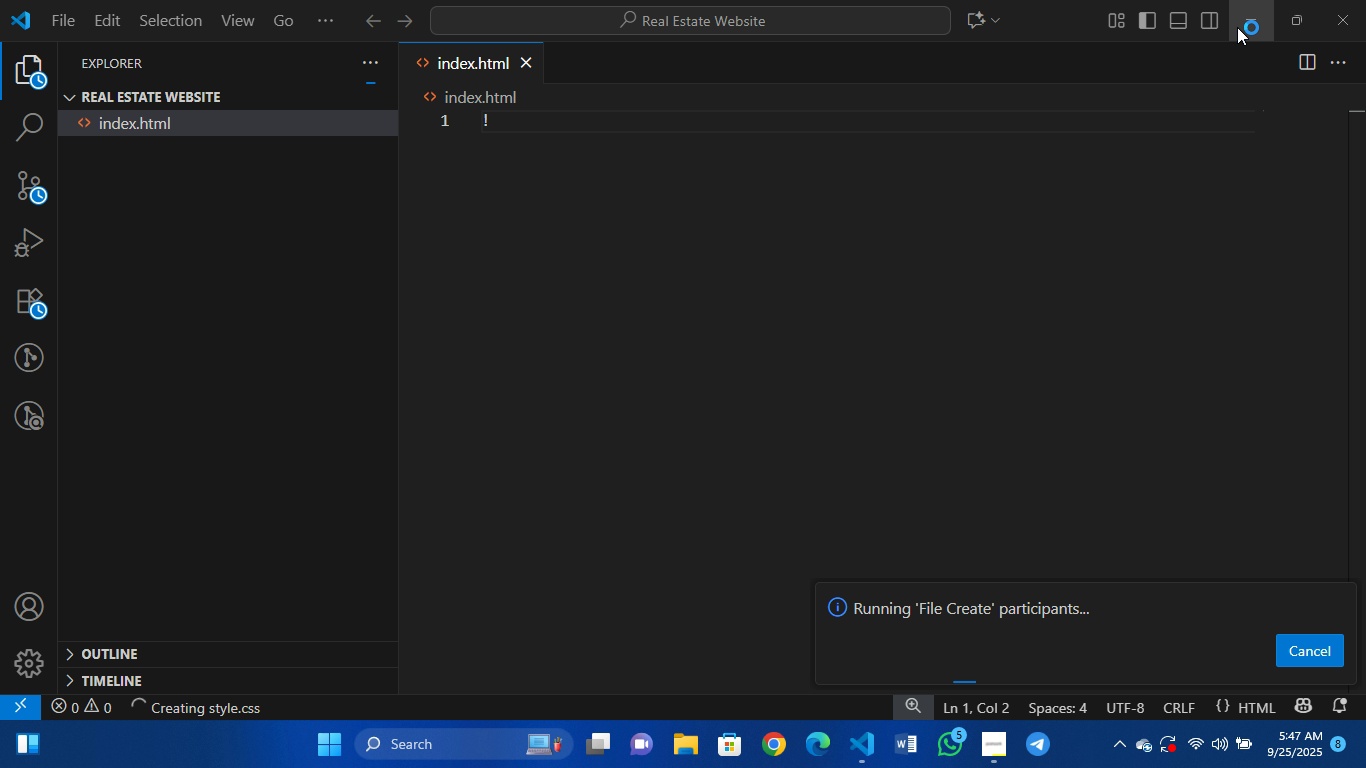 
left_click([1237, 27])
 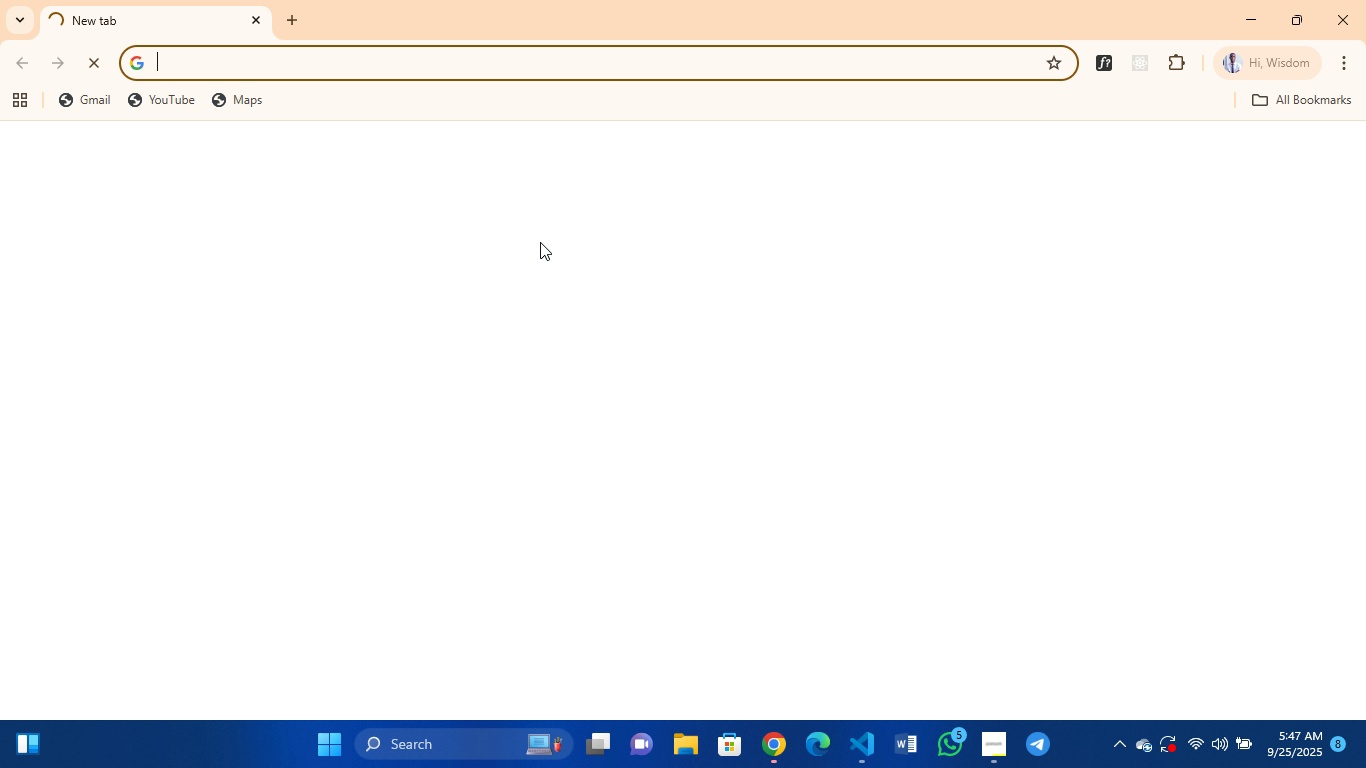 
wait(5.14)
 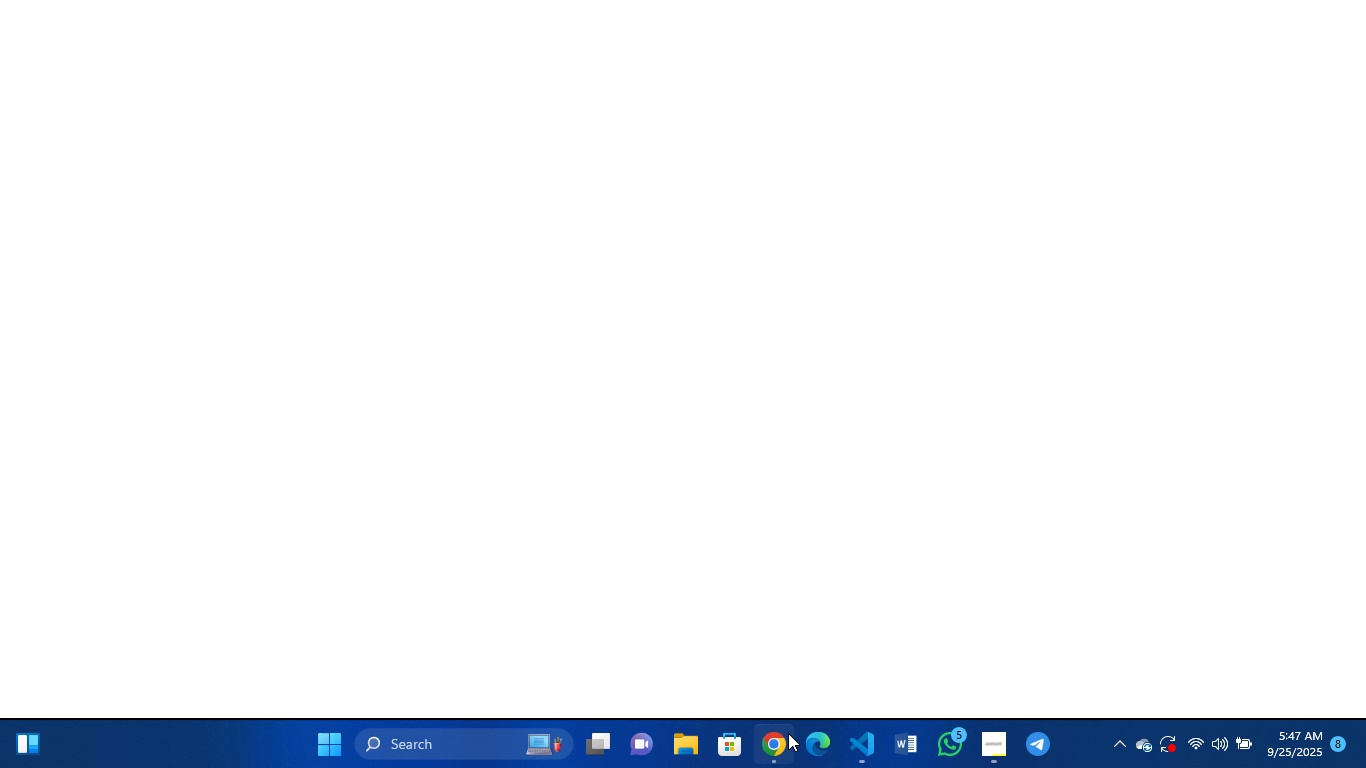 
key(R)
 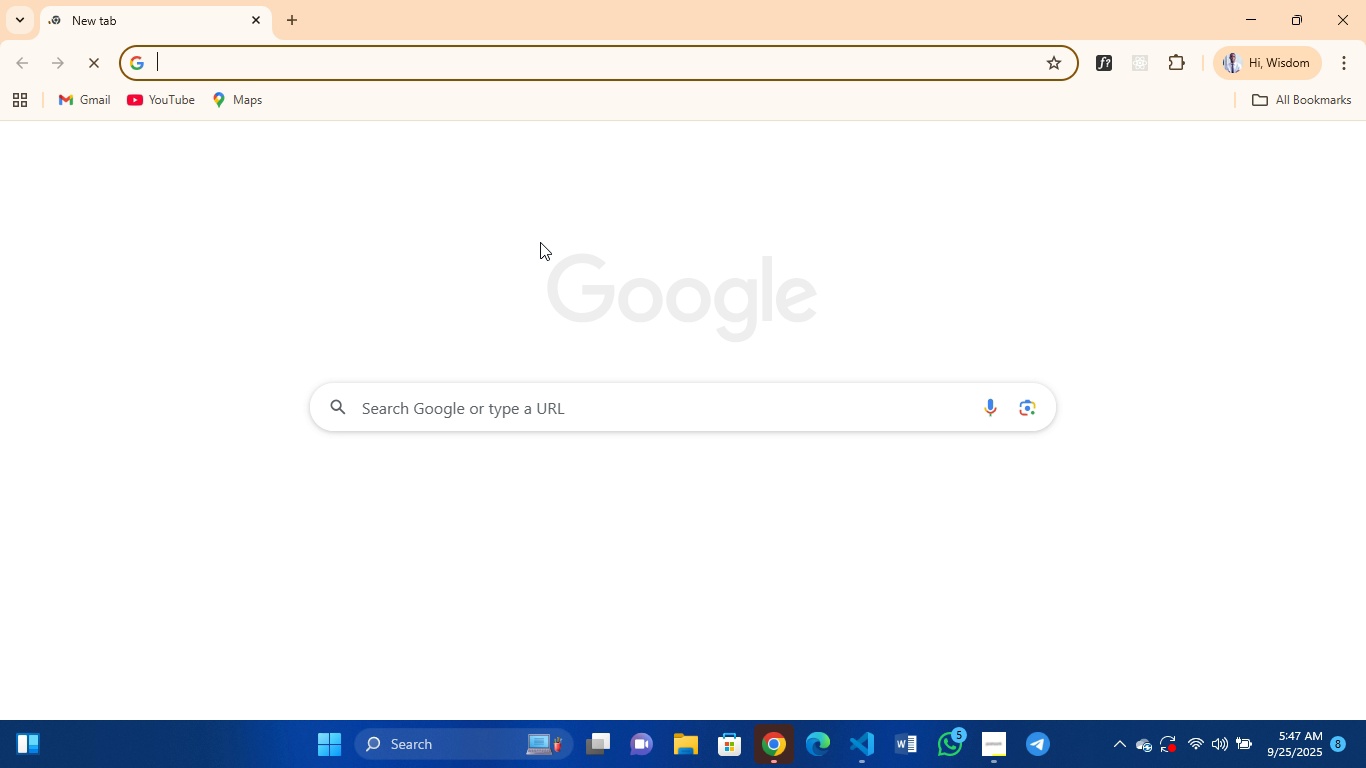 
hold_key(key=E, duration=0.34)
 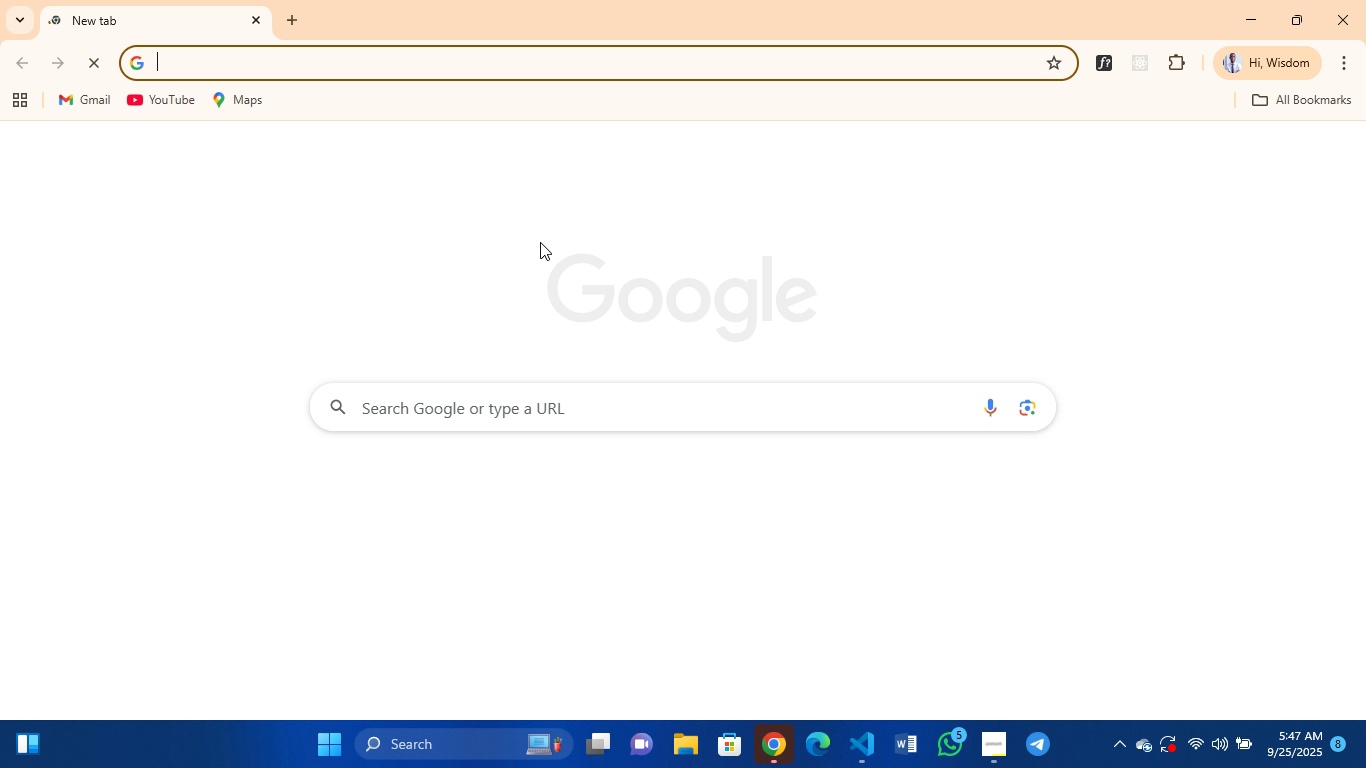 
hold_key(key=A, duration=0.39)
 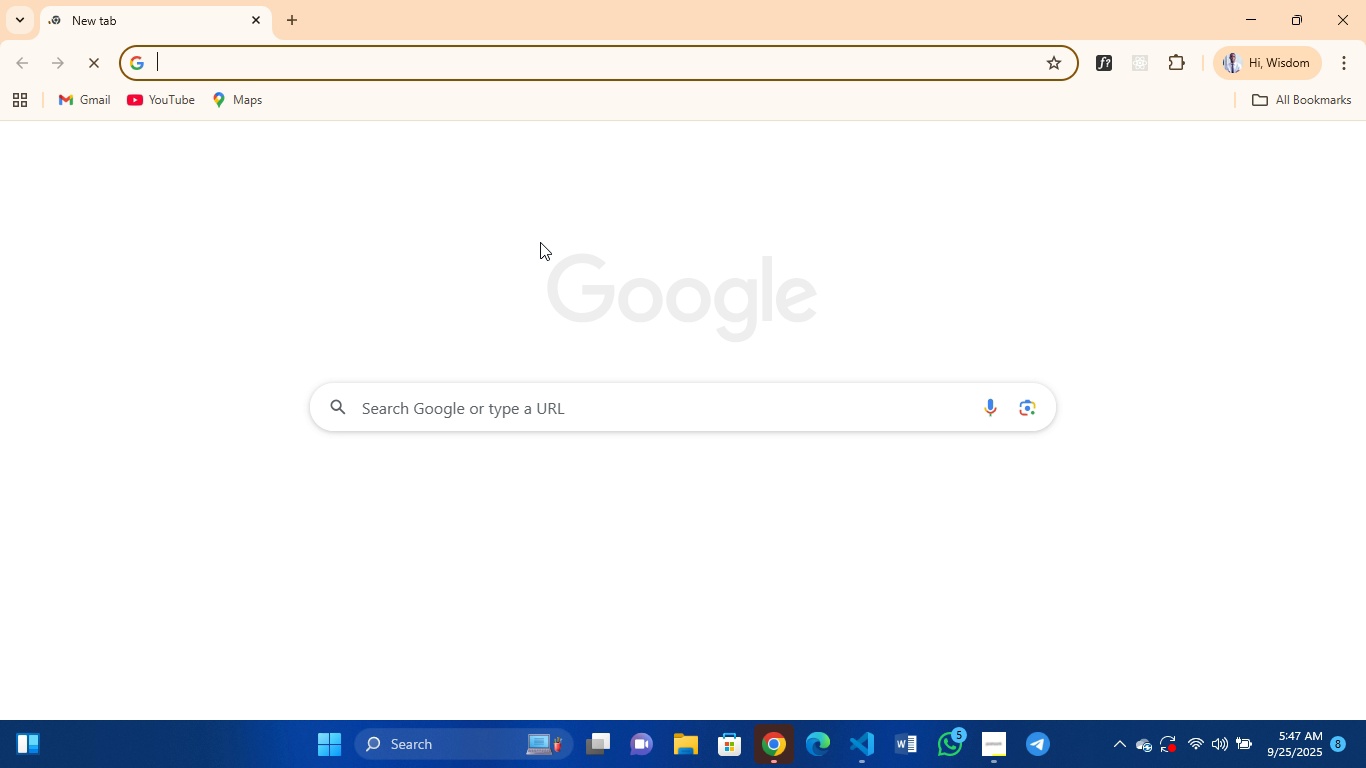 
hold_key(key=L, duration=10.17)
 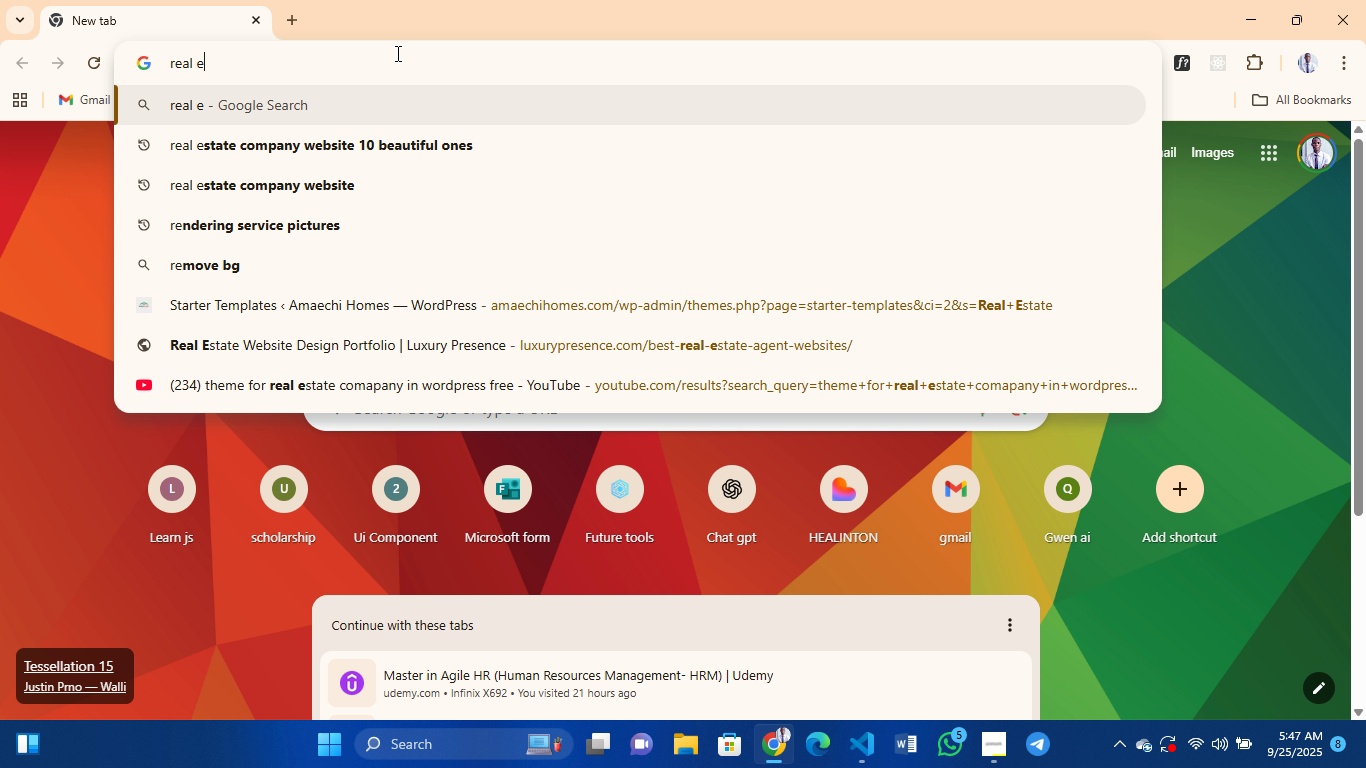 
type(re)
 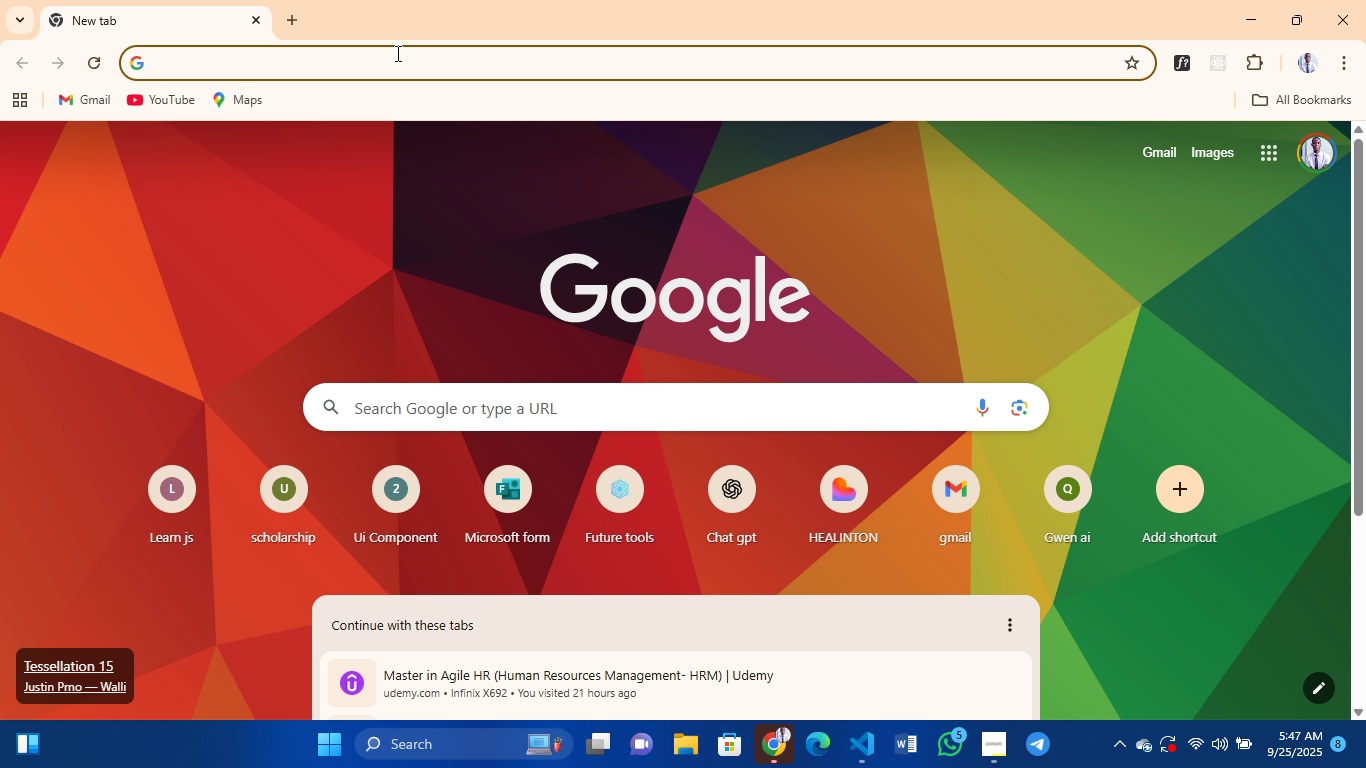 
left_click([396, 53])
 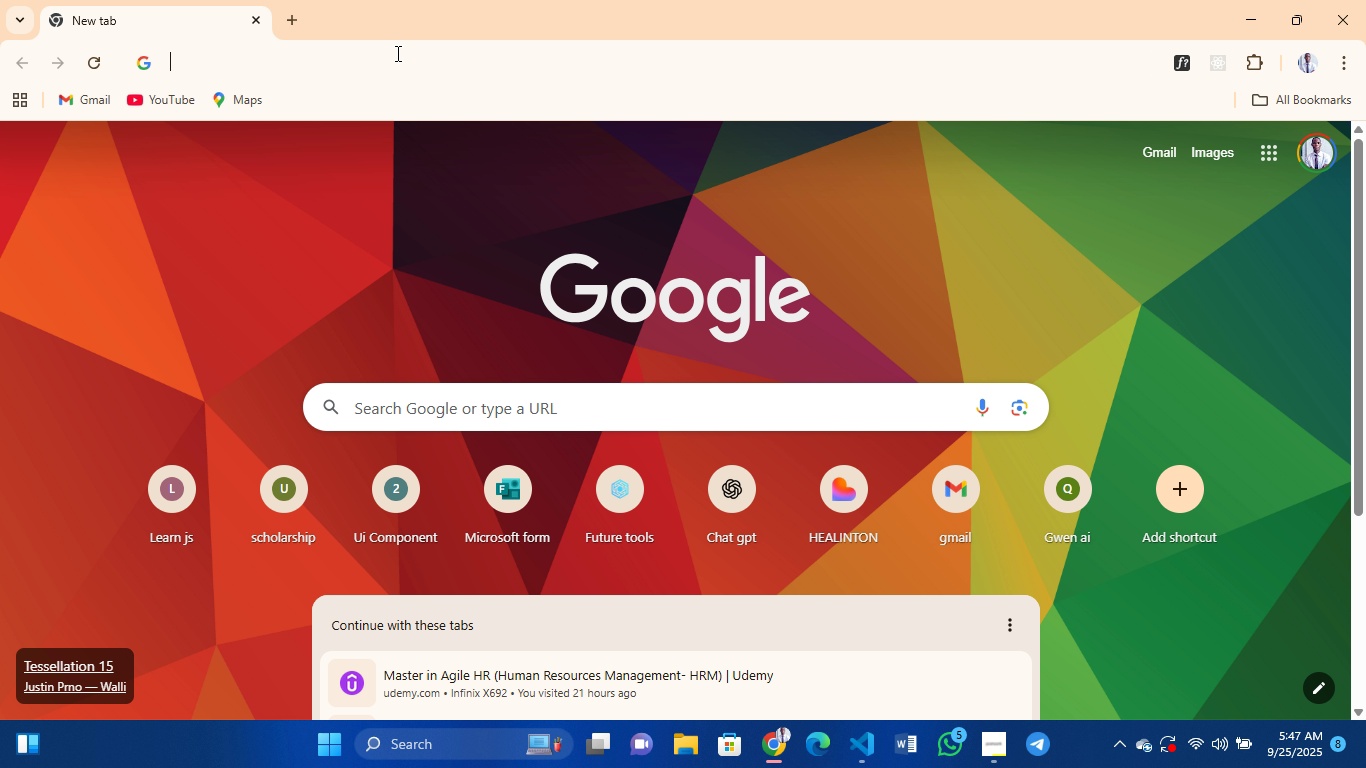 
type(ra state images  ald ad hois)
key(Backspace)
type(=uses)
key(Backspace)
key(Backspace)
key(Backspace)
key(Backspace)
key(Backspace)
key(Backspace)
type(uses)
 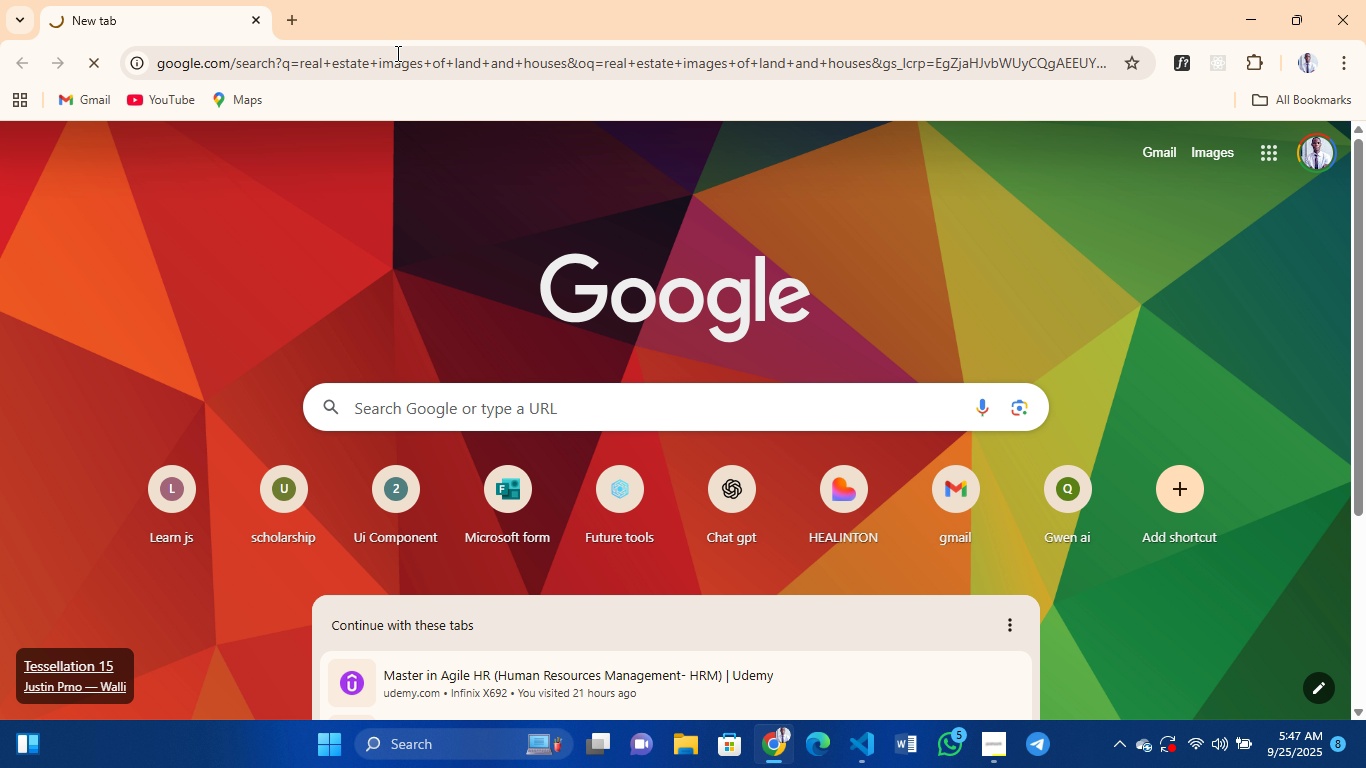 
hold_key(key=N, duration=0.79)
 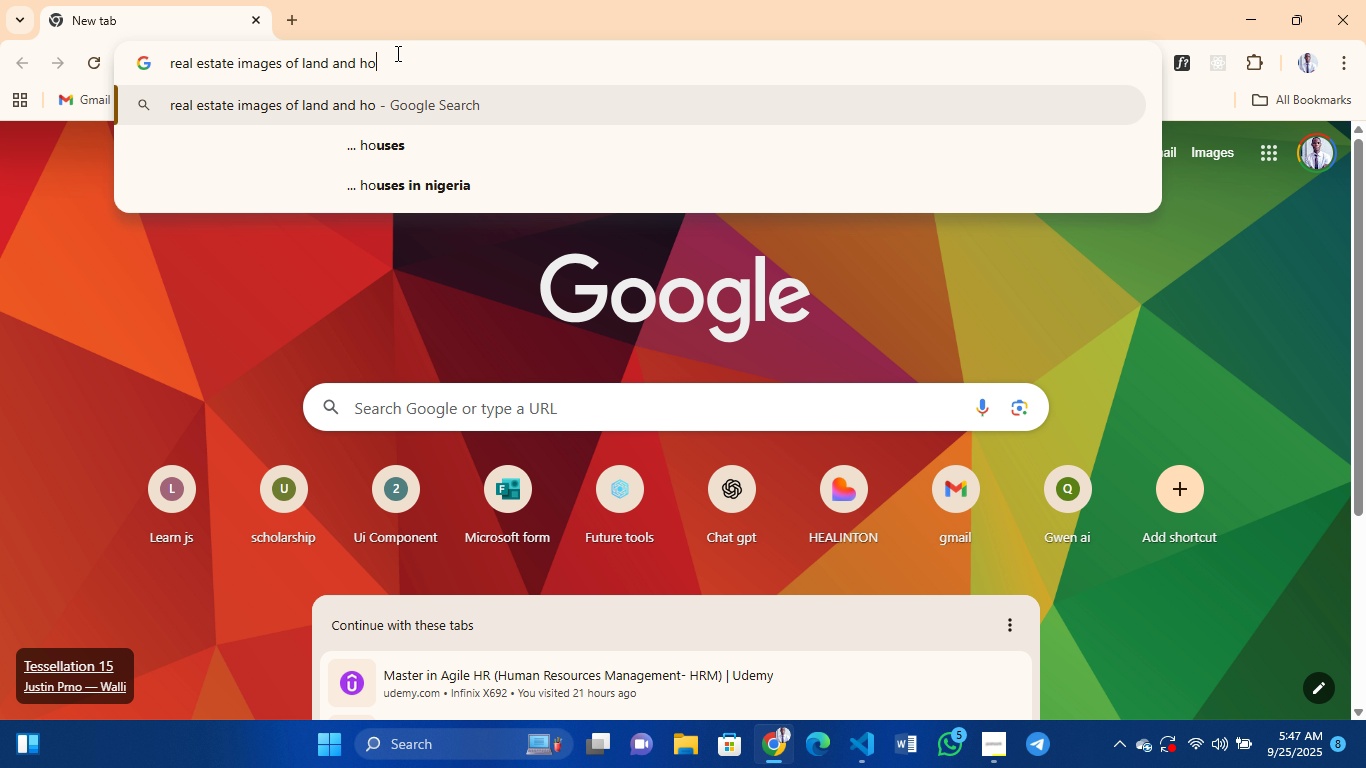 
key(Enter)
 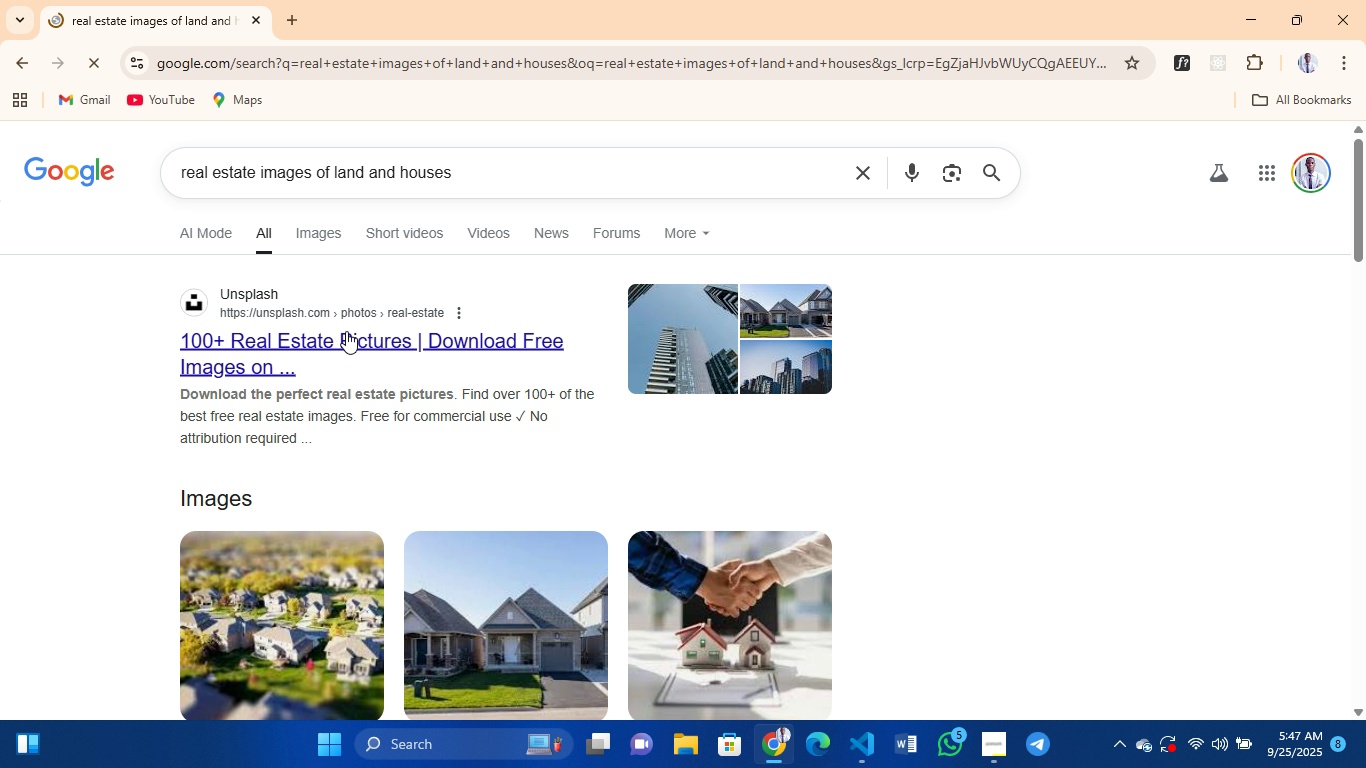 
wait(5.68)
 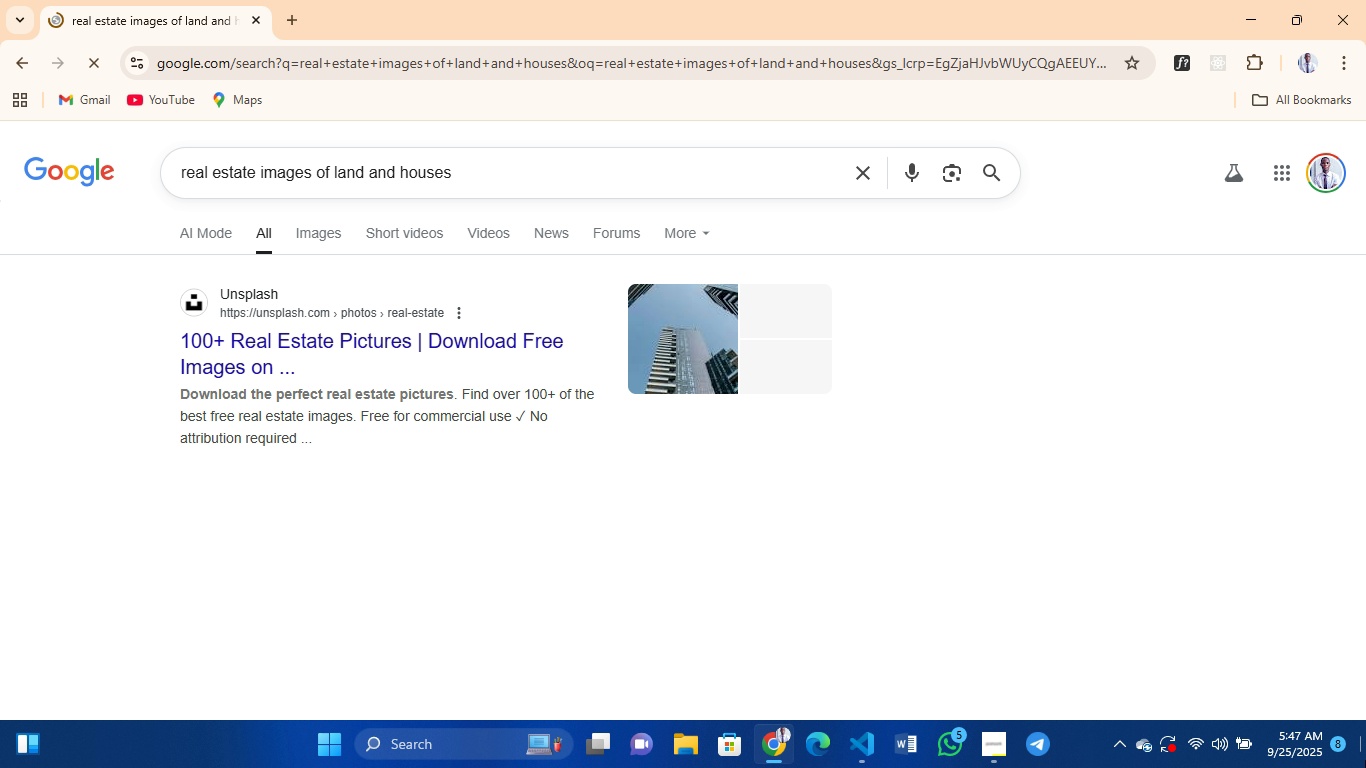 
left_click([254, 339])
 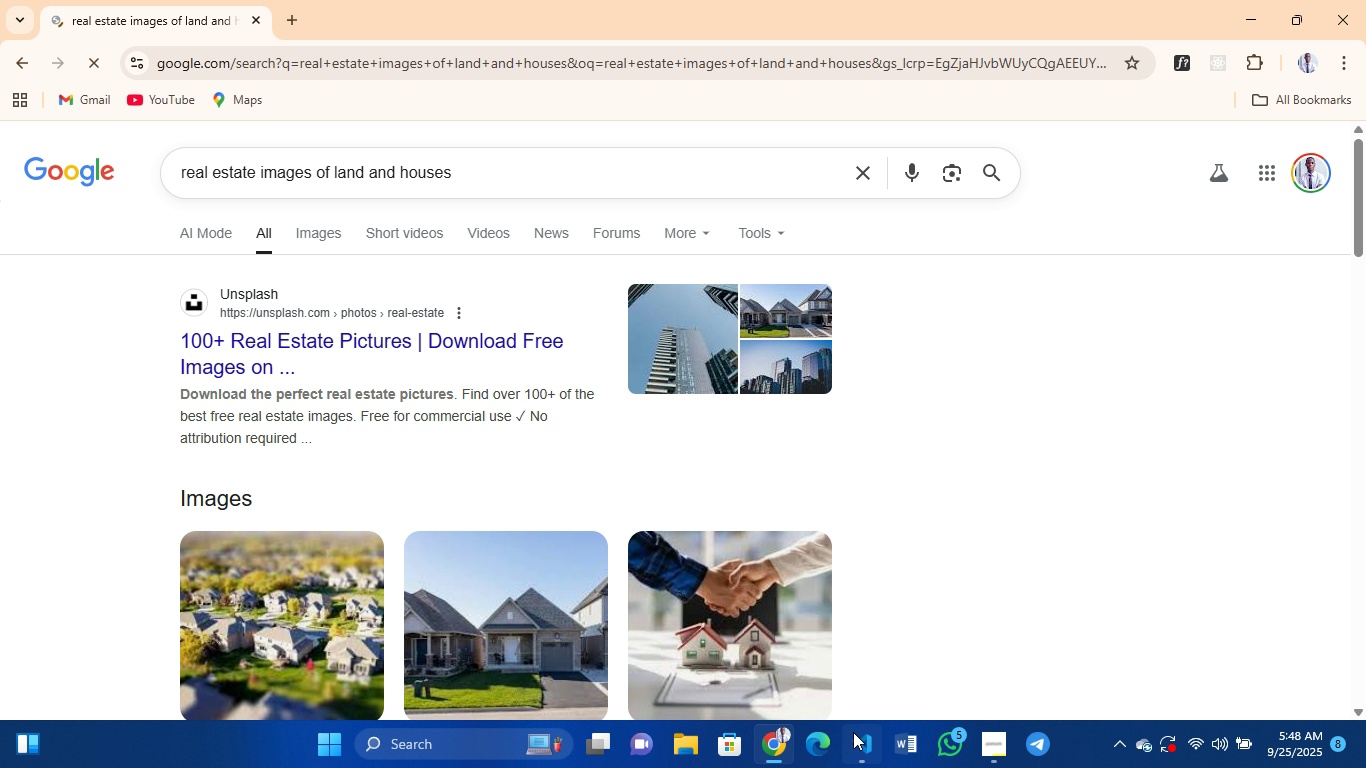 
left_click([853, 732])
 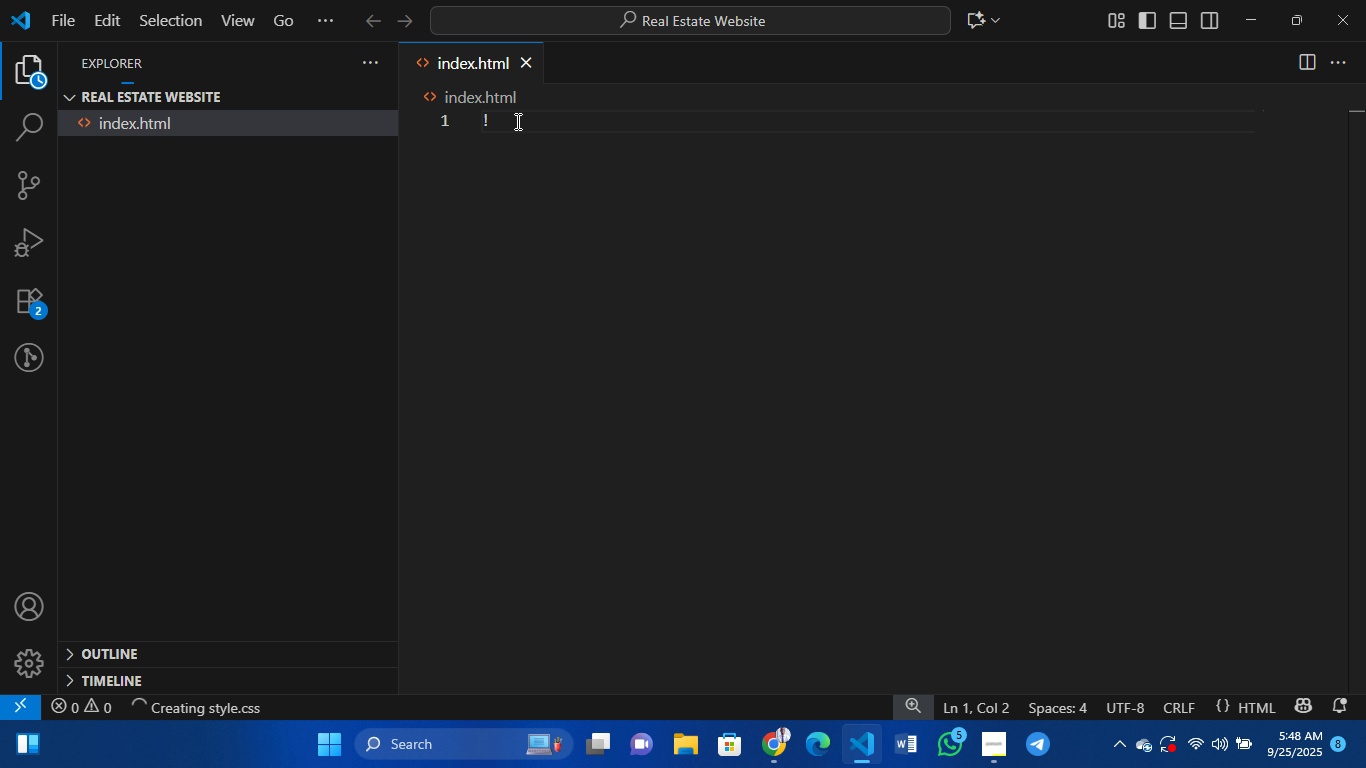 
key(Backspace)
 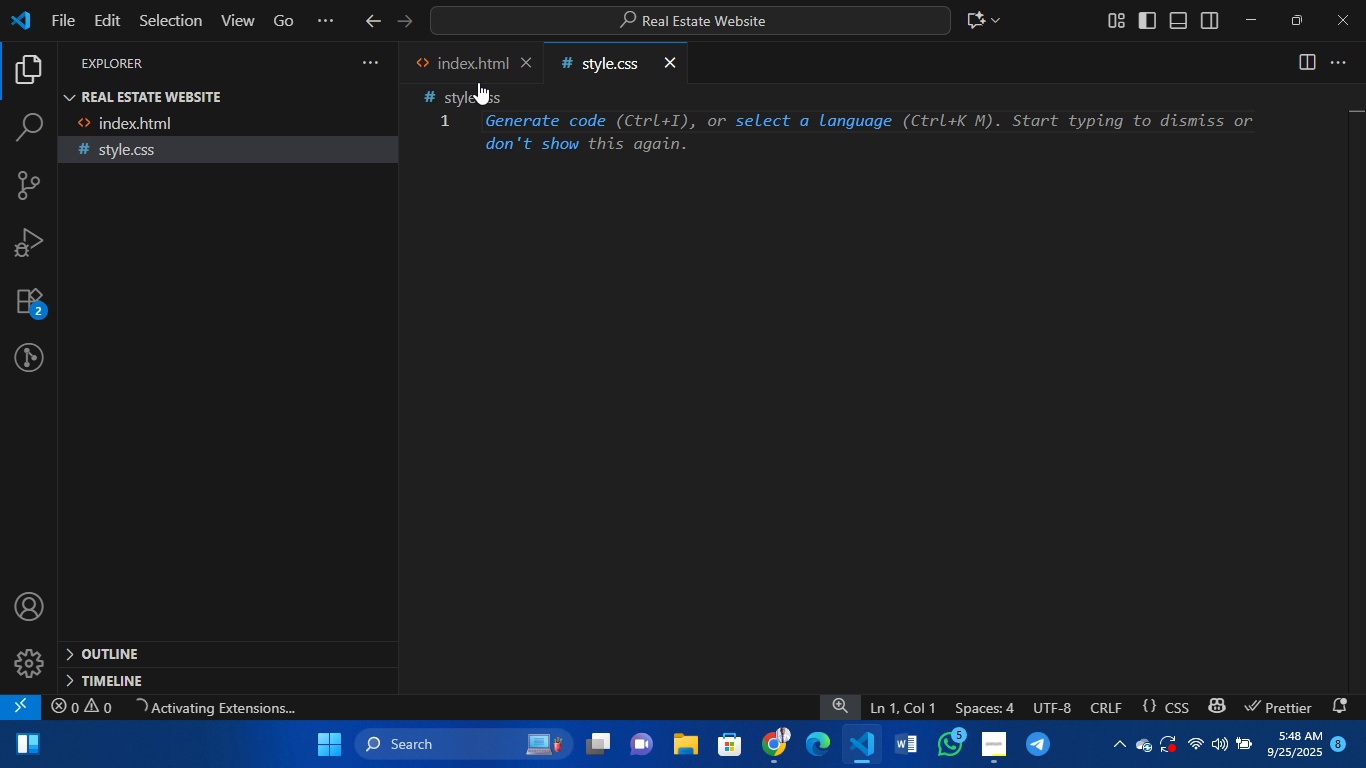 
left_click([473, 59])
 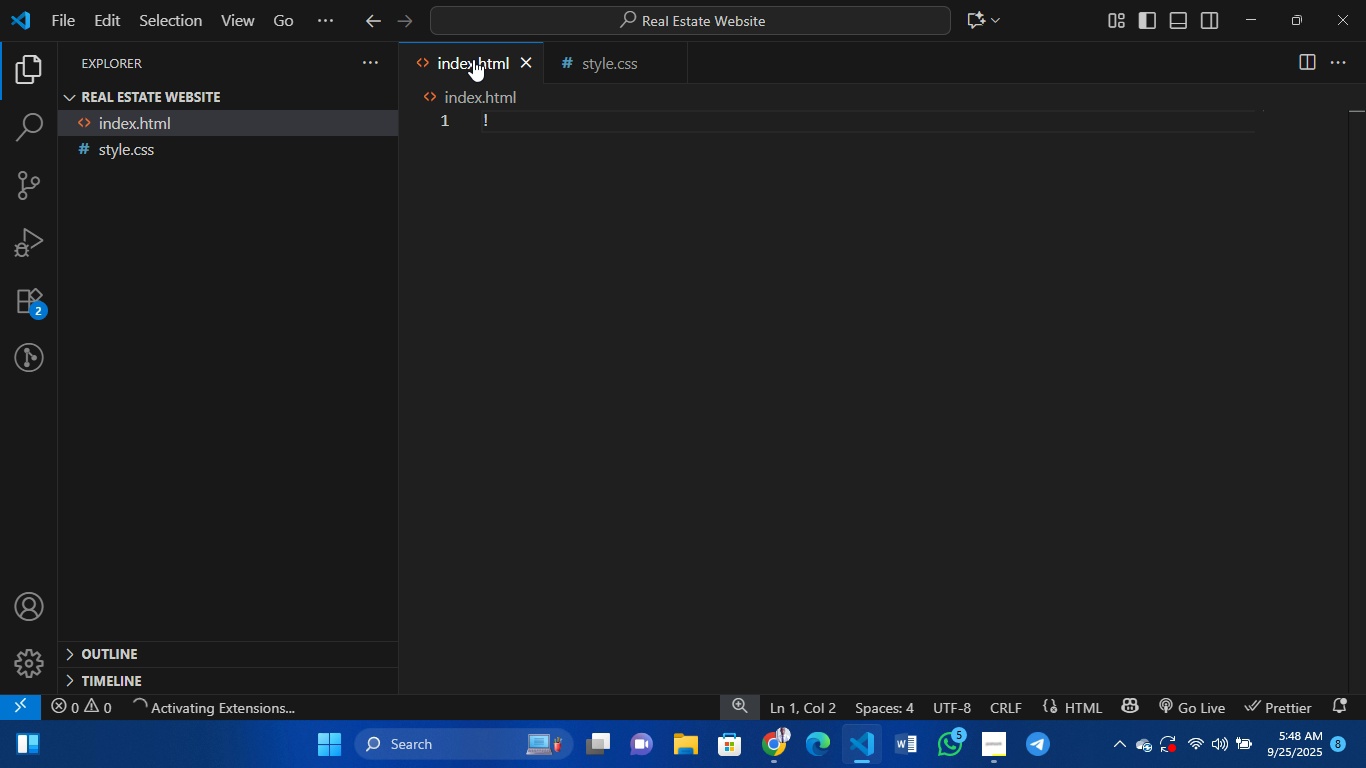 
key(Backspace)
 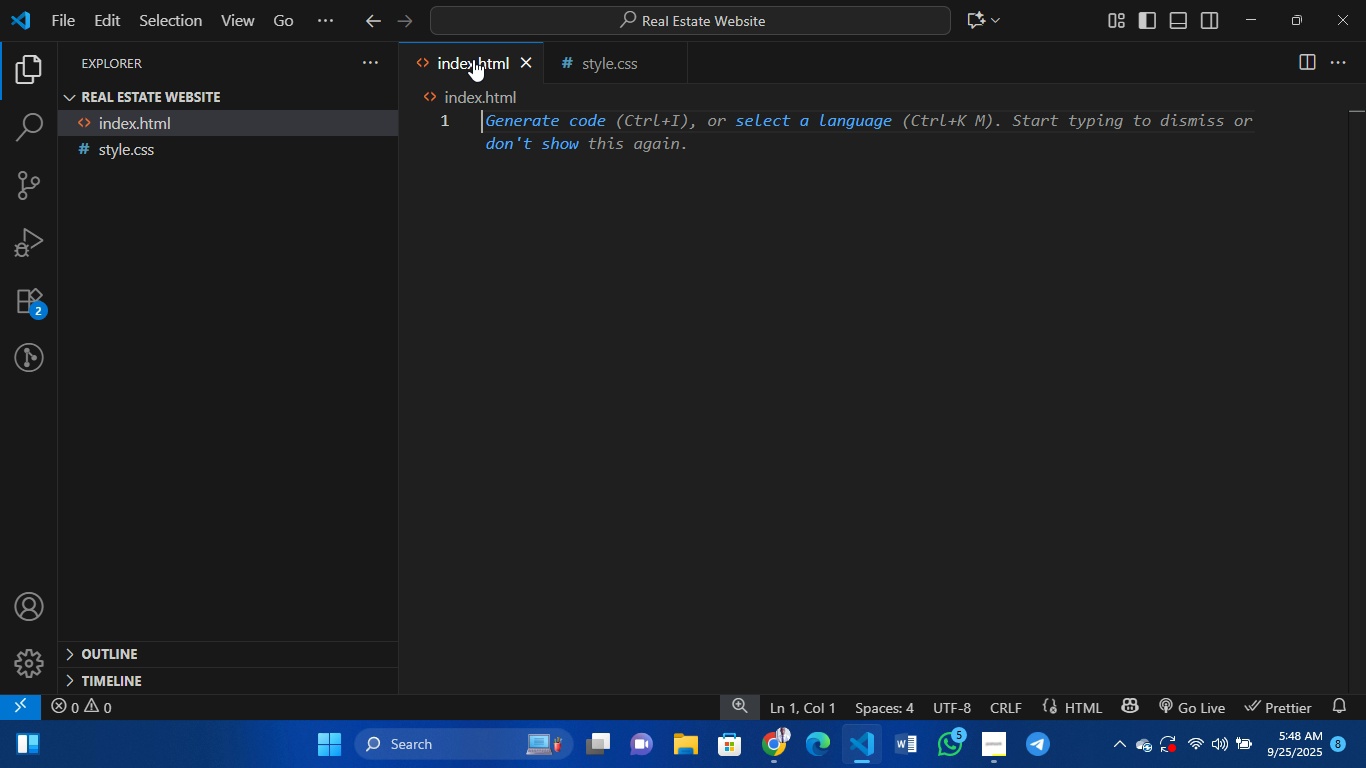 
key(Control+ControlLeft)
 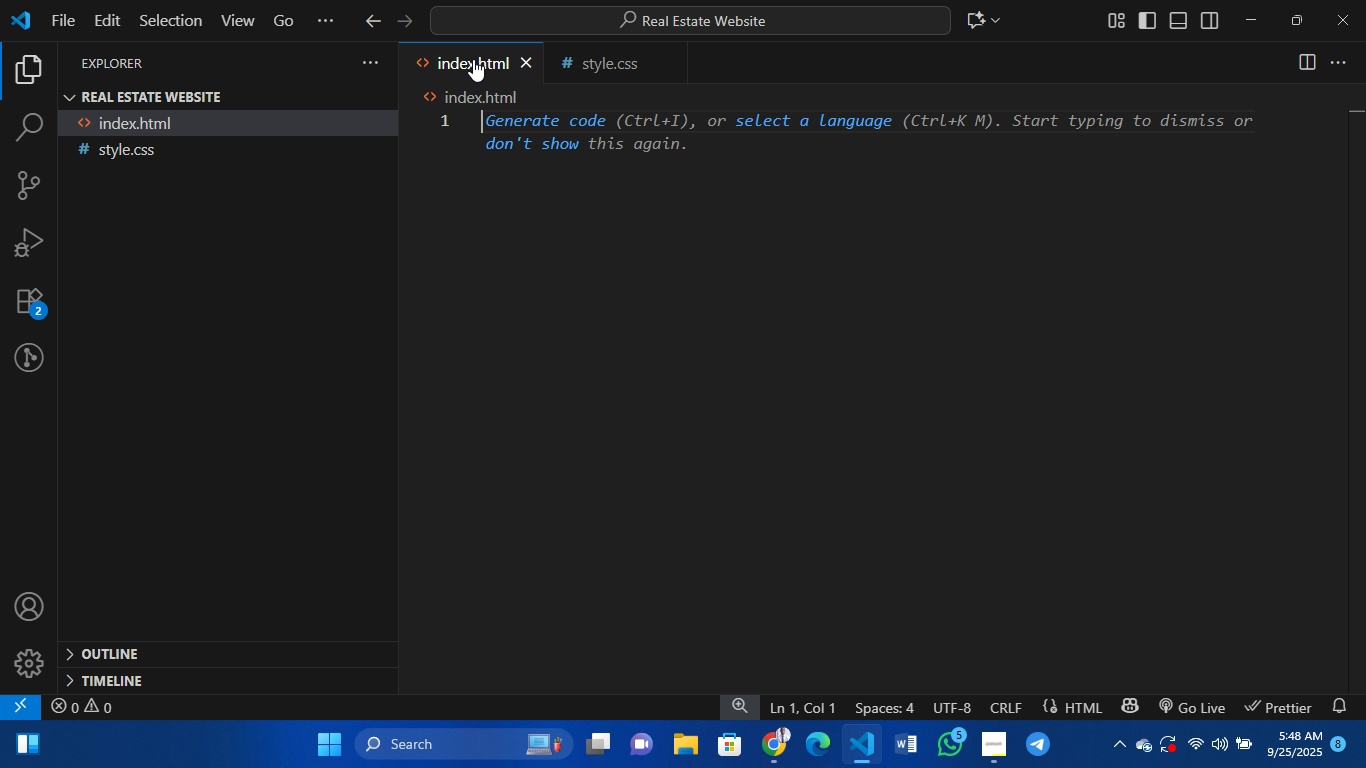 
key(Shift+1)
 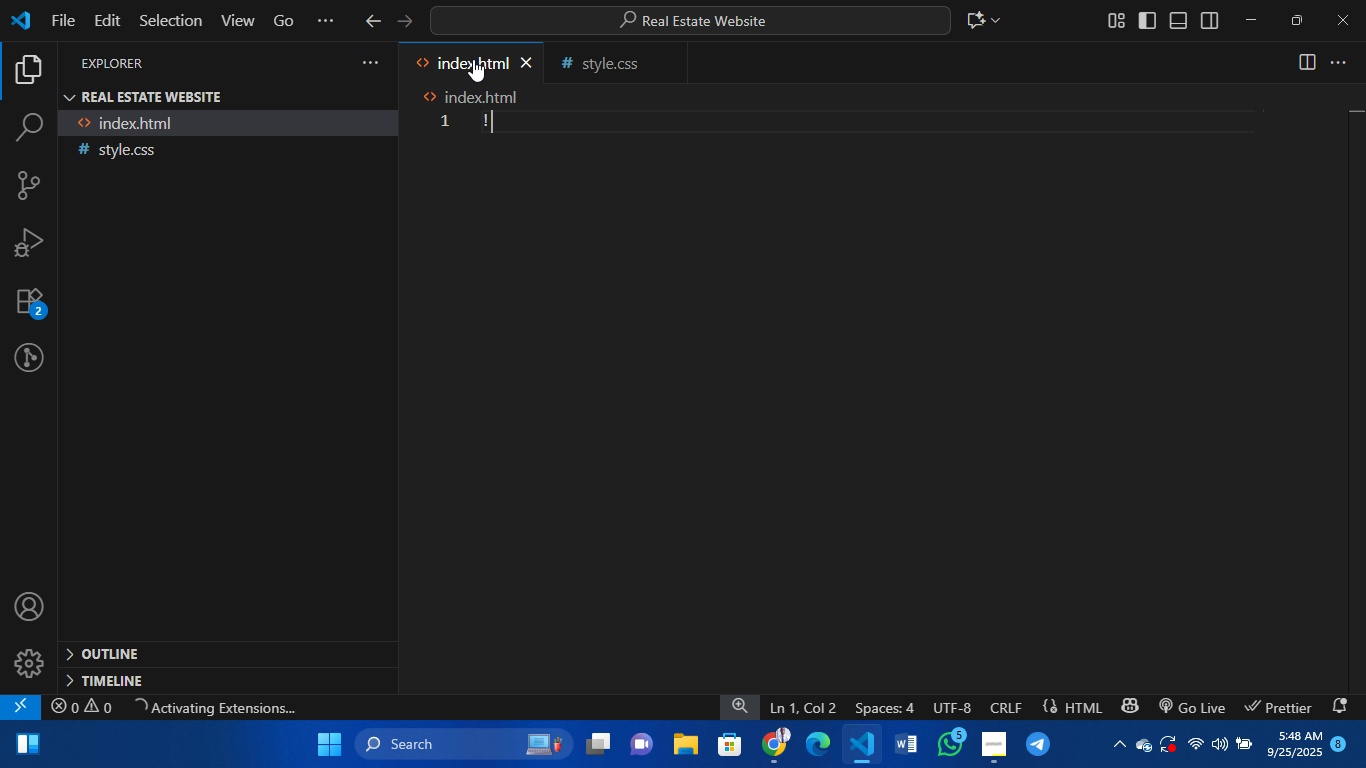 
key(Control+Space)
 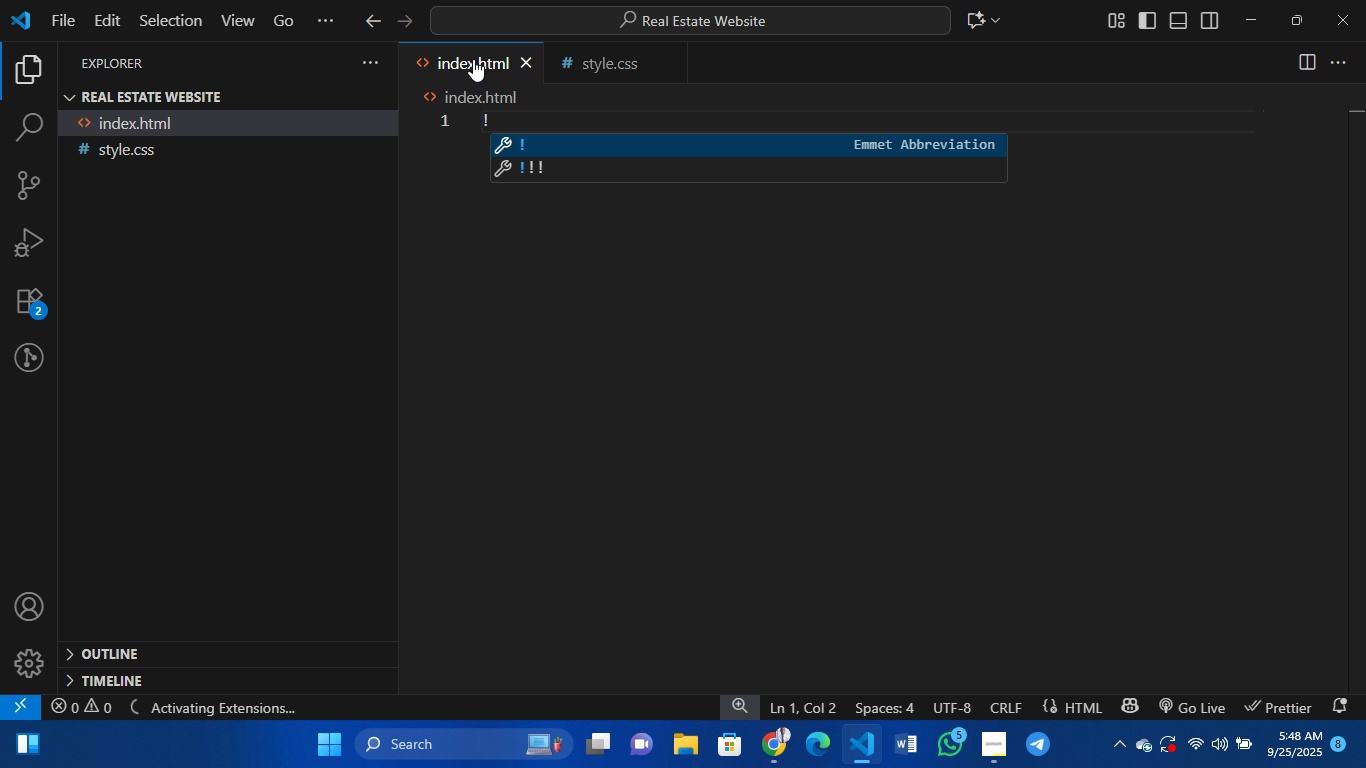 
key(Enter)
 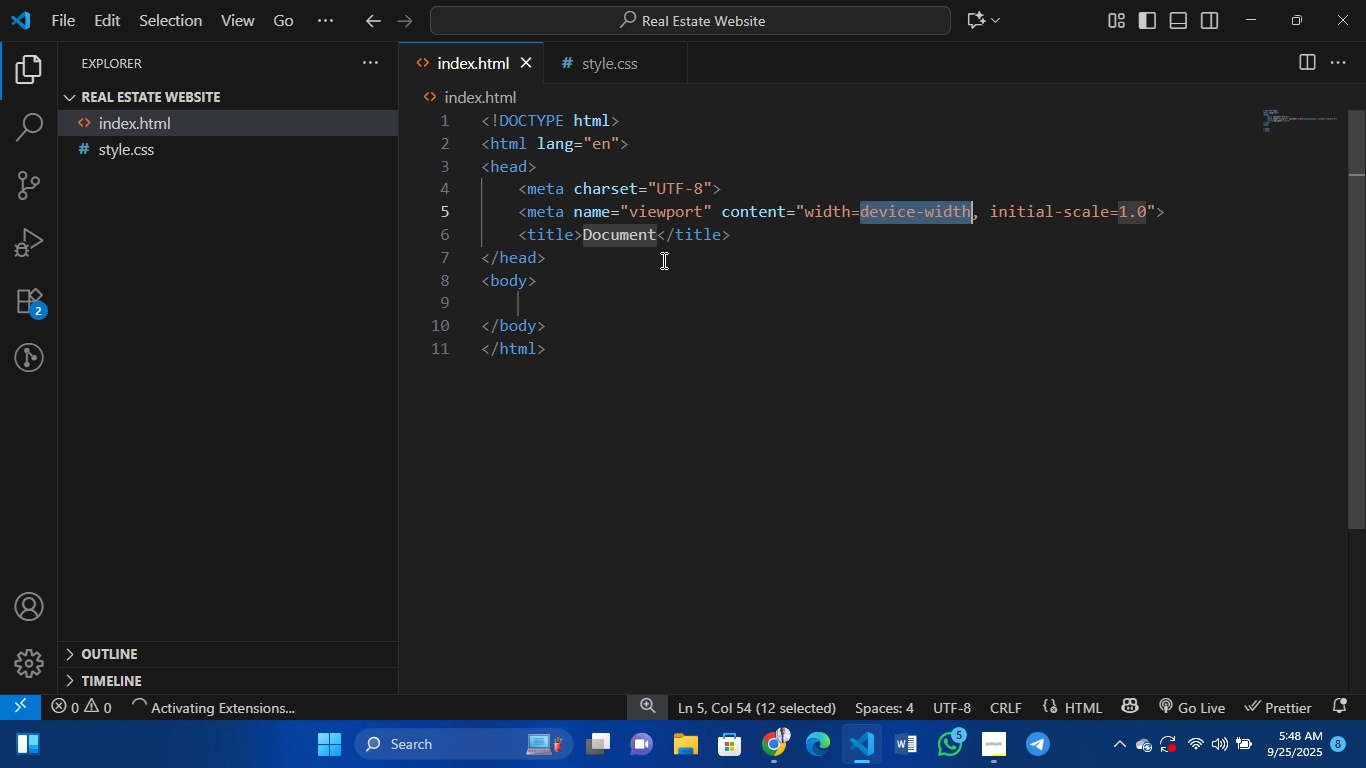 
left_click_drag(start_coordinate=[654, 231], to_coordinate=[578, 240])
 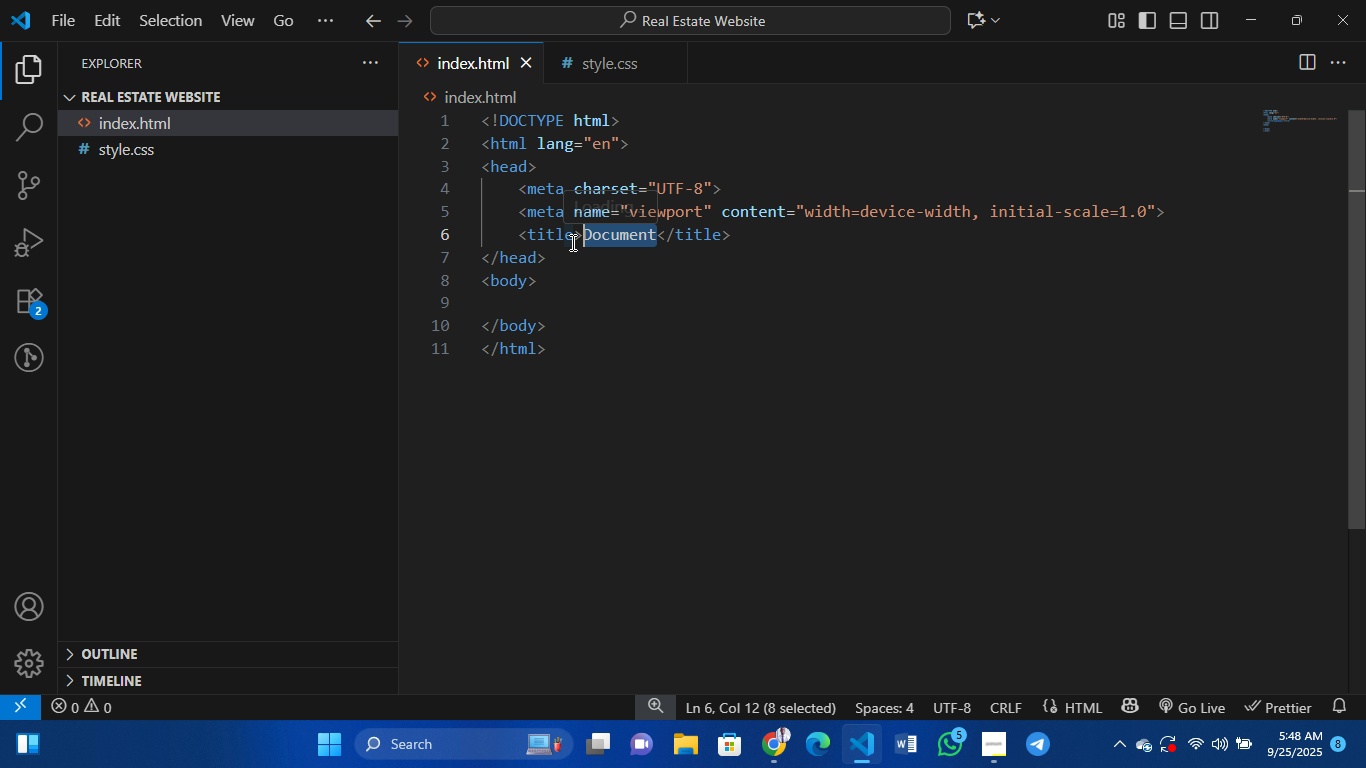 
type(Real Estate)
 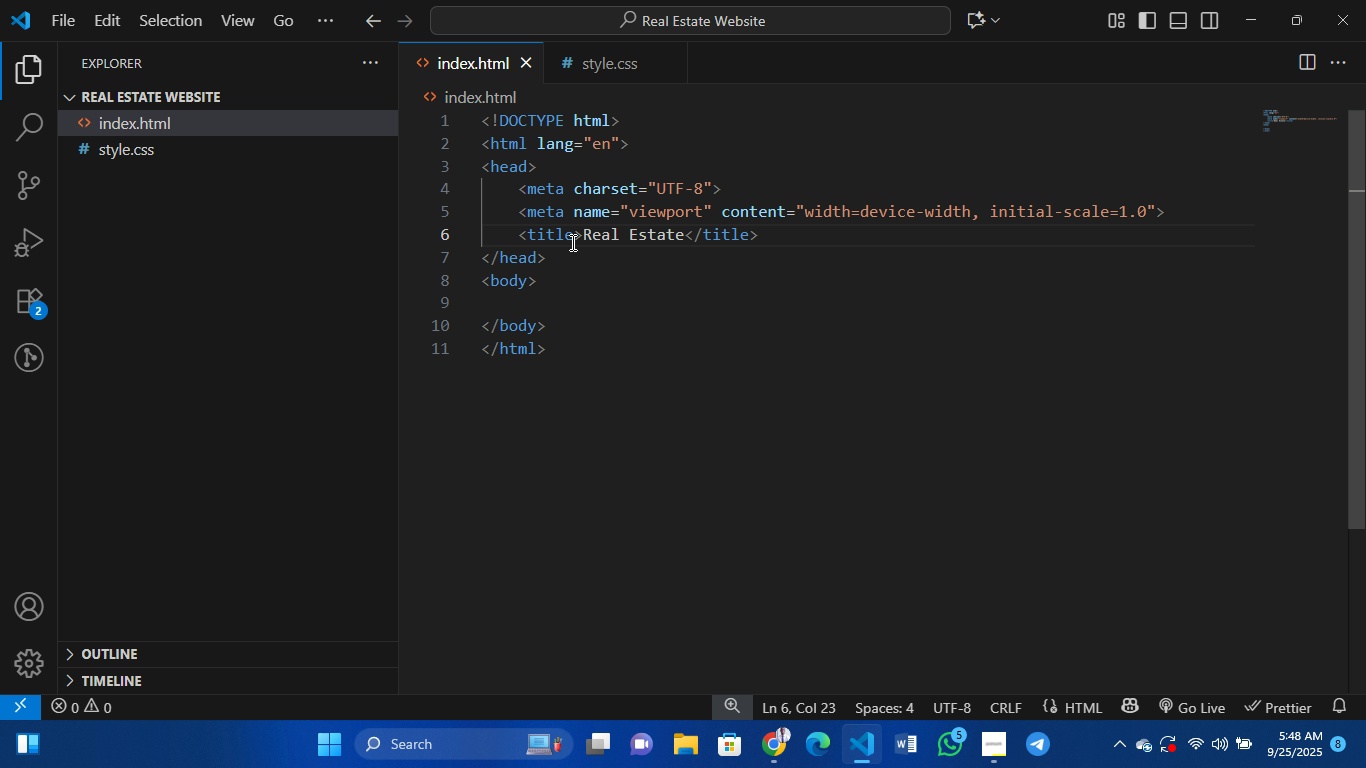 
left_click([545, 293])
 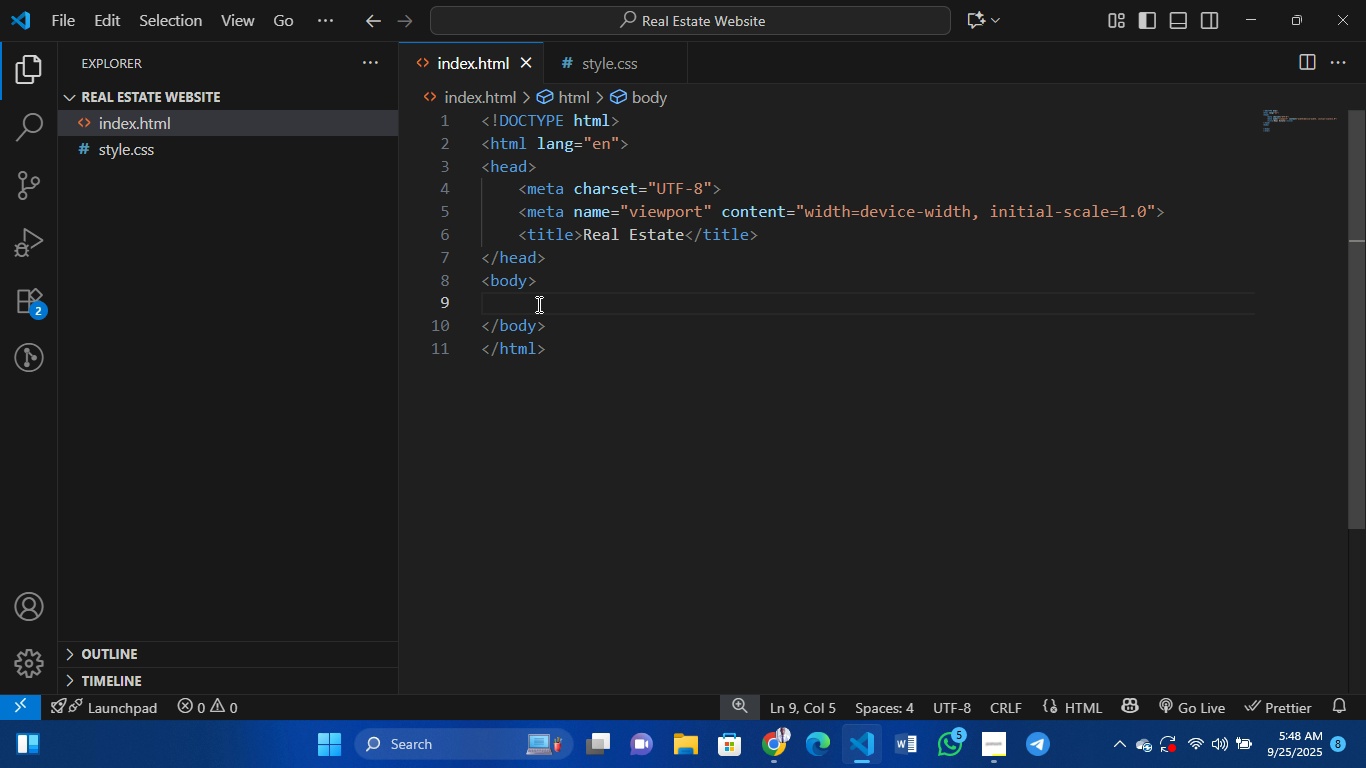 
type(header)
 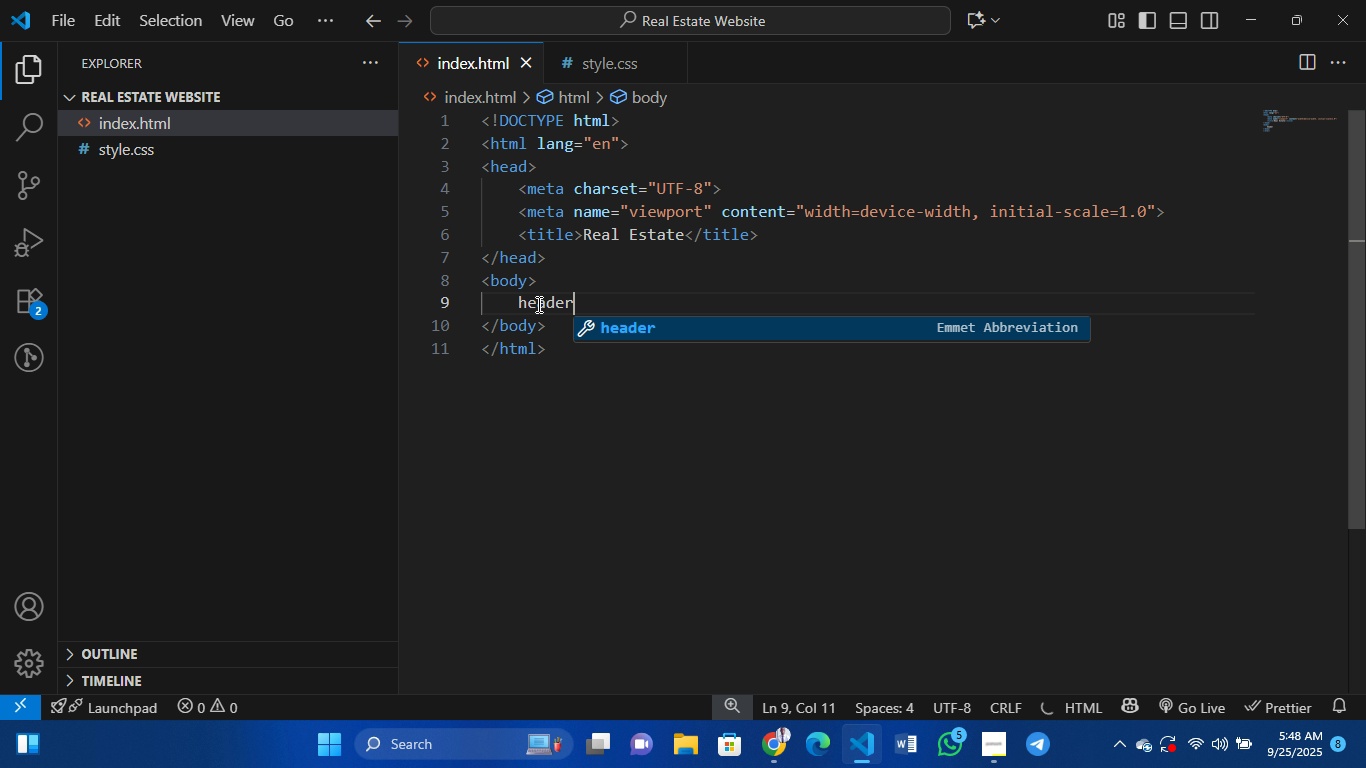 
key(Enter)
 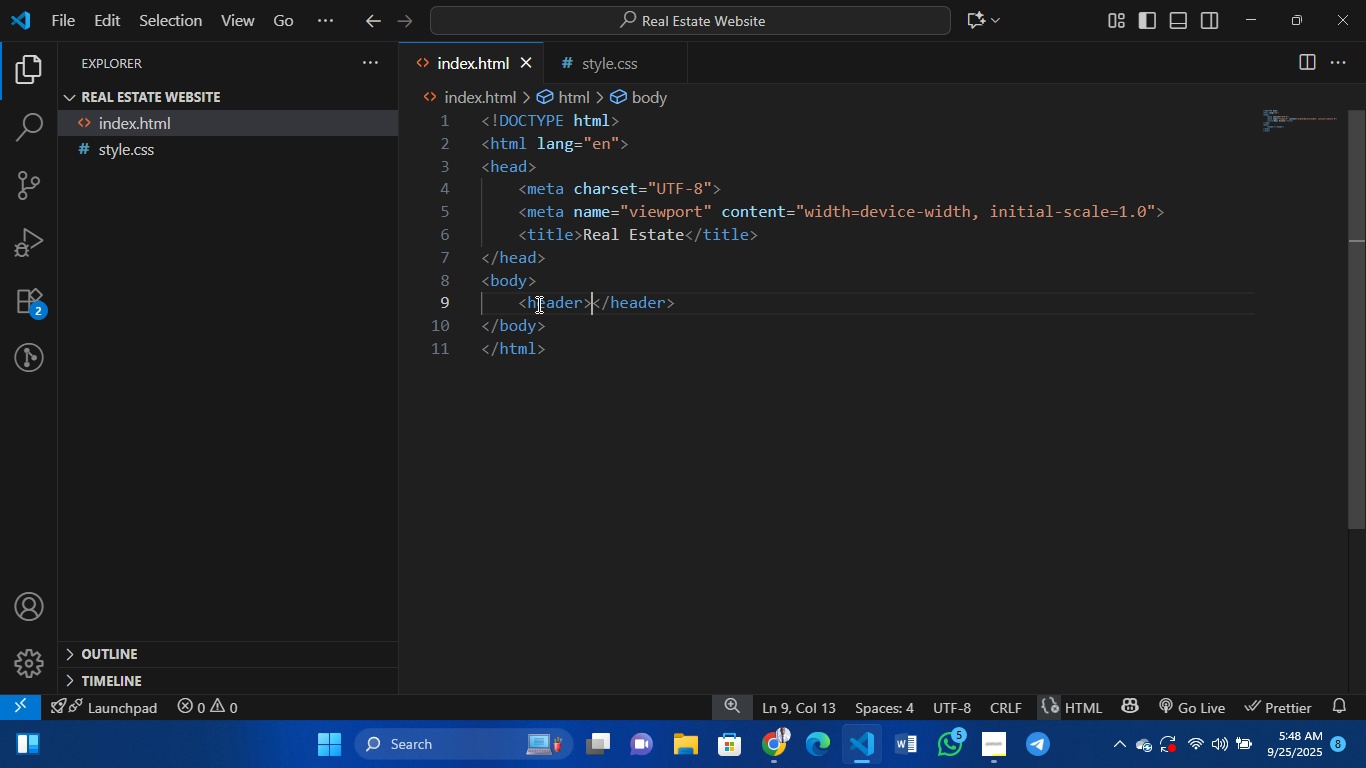 
key(Enter)
 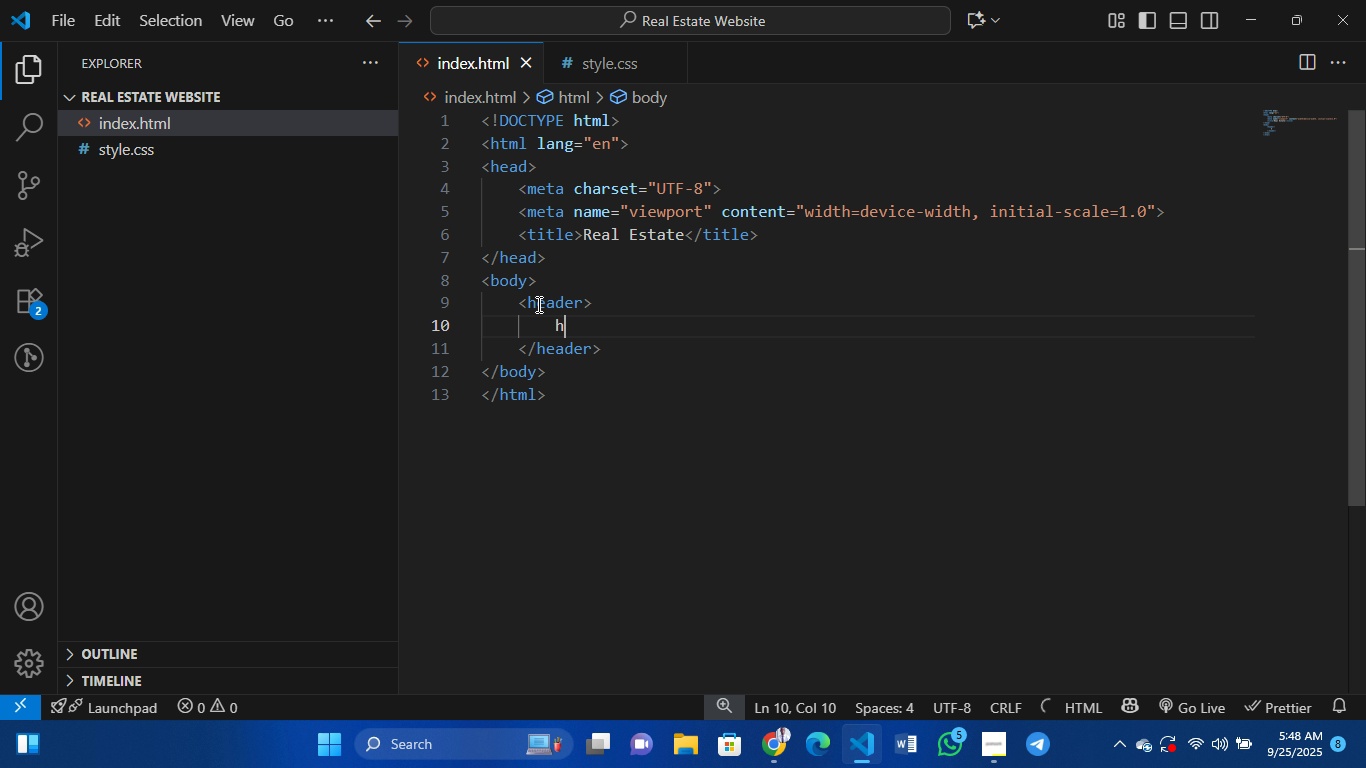 
type(h2.logo)
 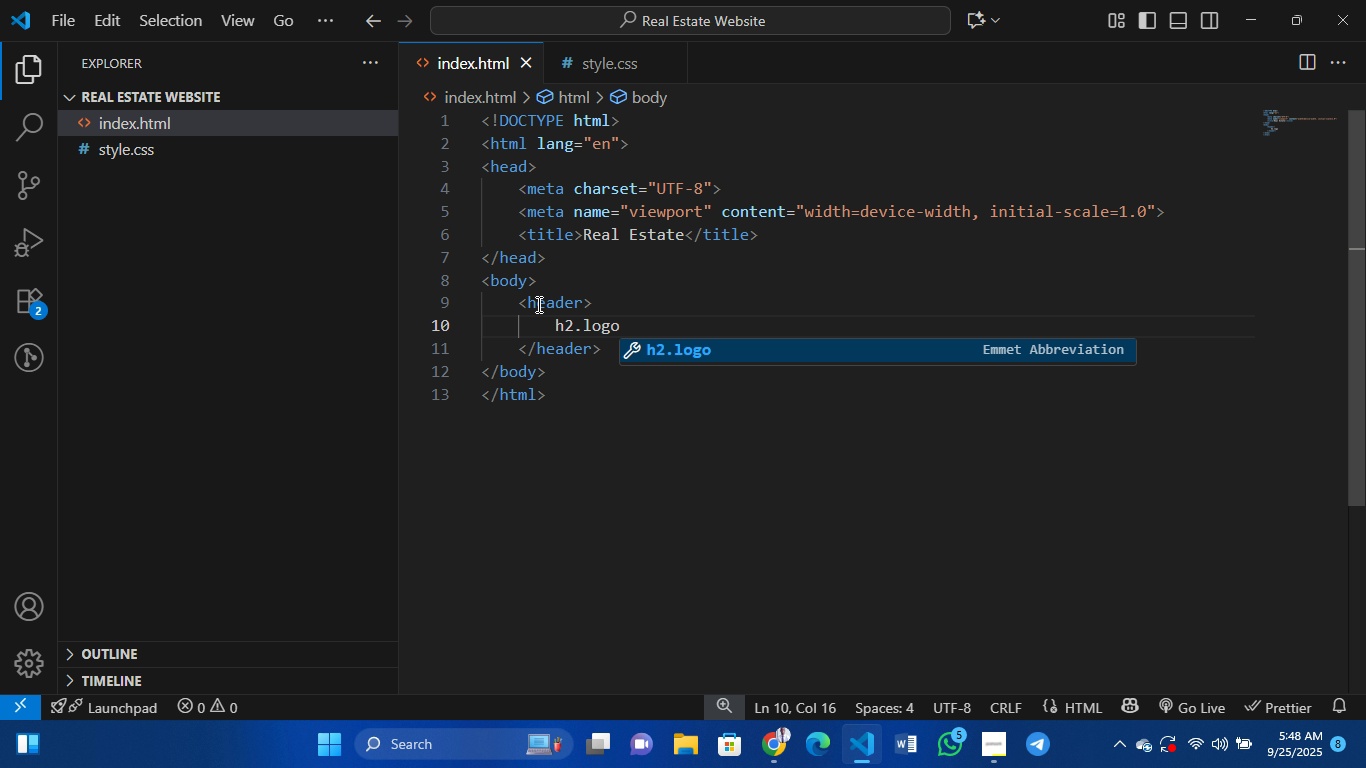 
key(Enter)
 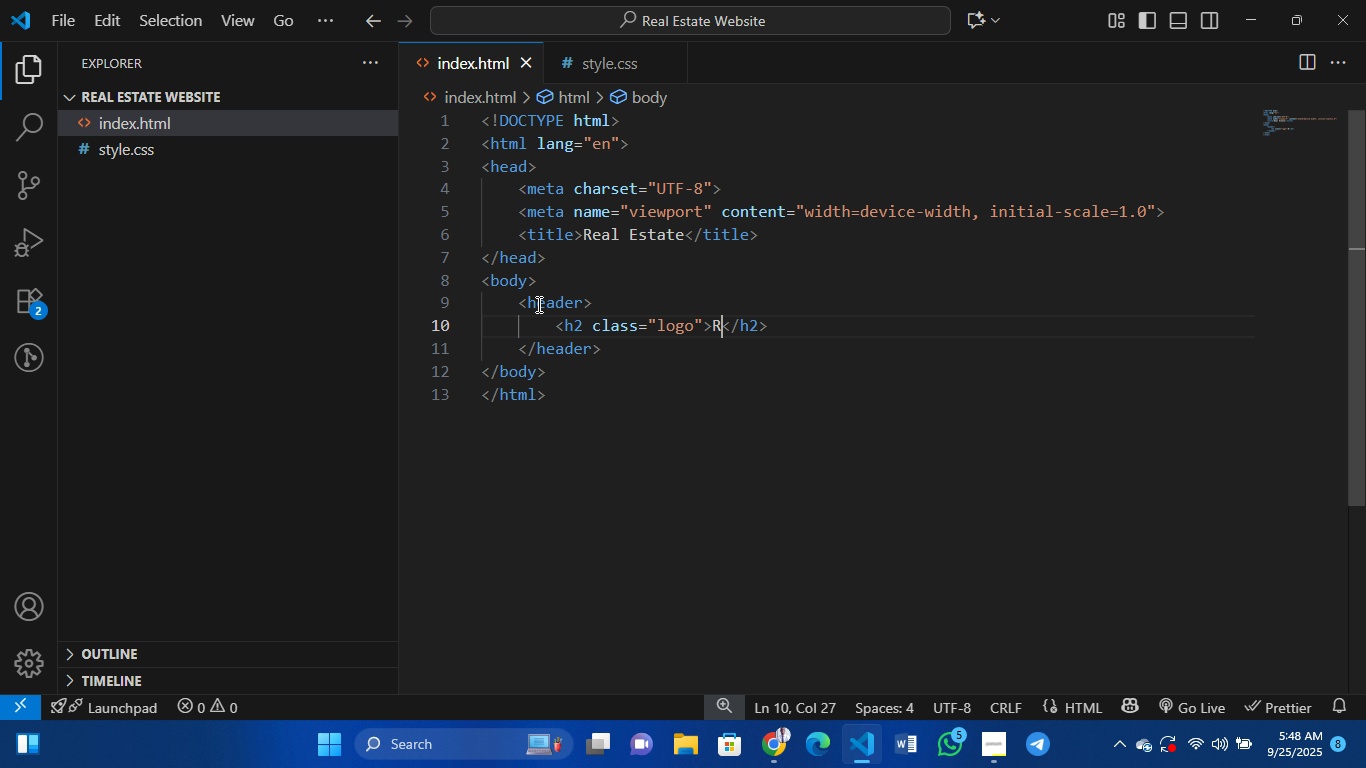 
type(Real Esta)
 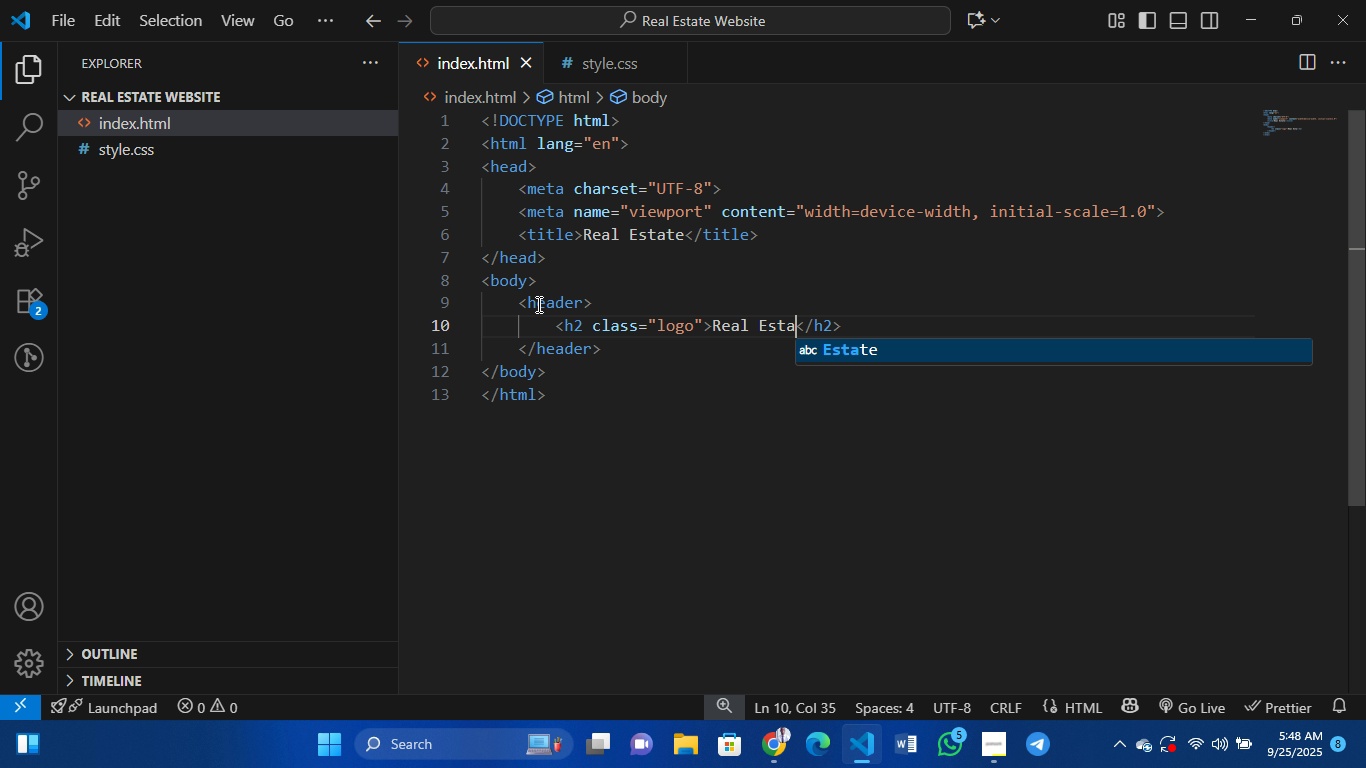 
key(Enter)
 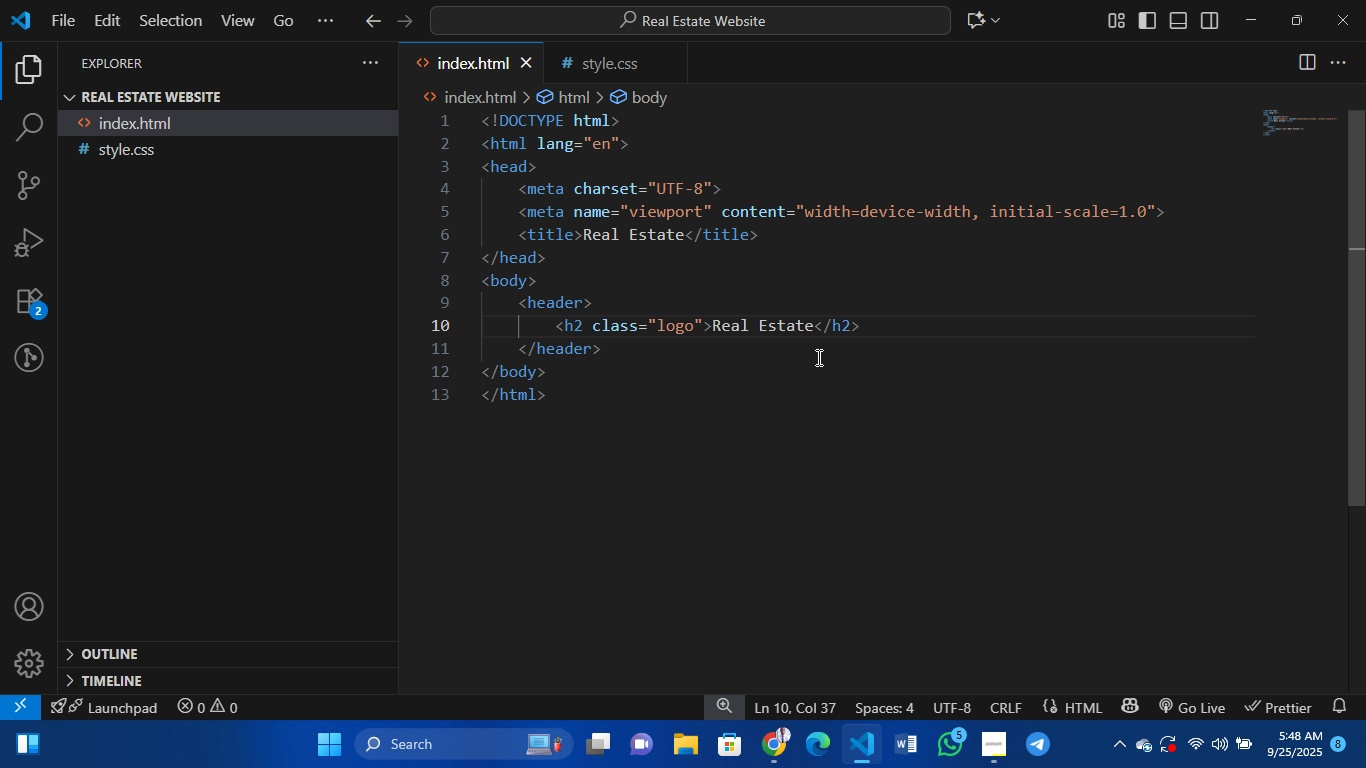 
left_click([881, 317])
 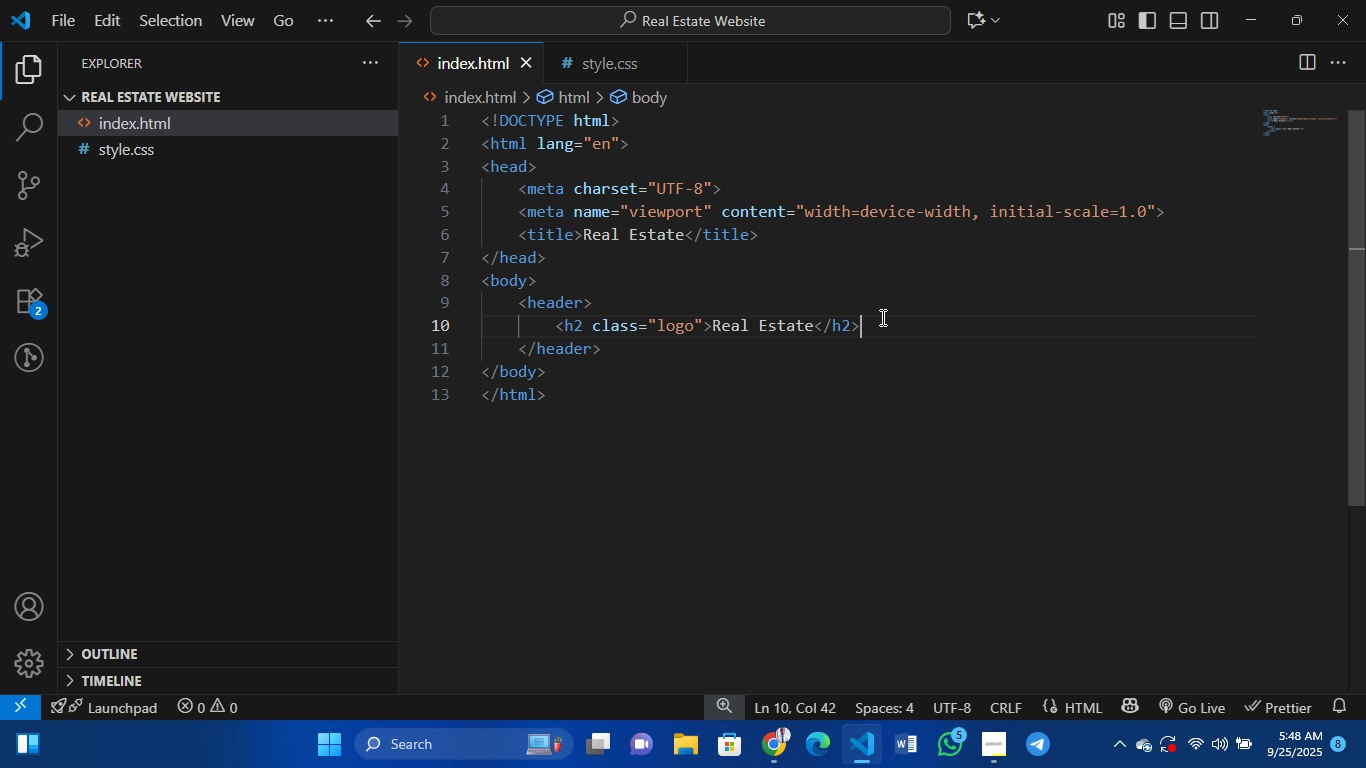 
key(Enter)
 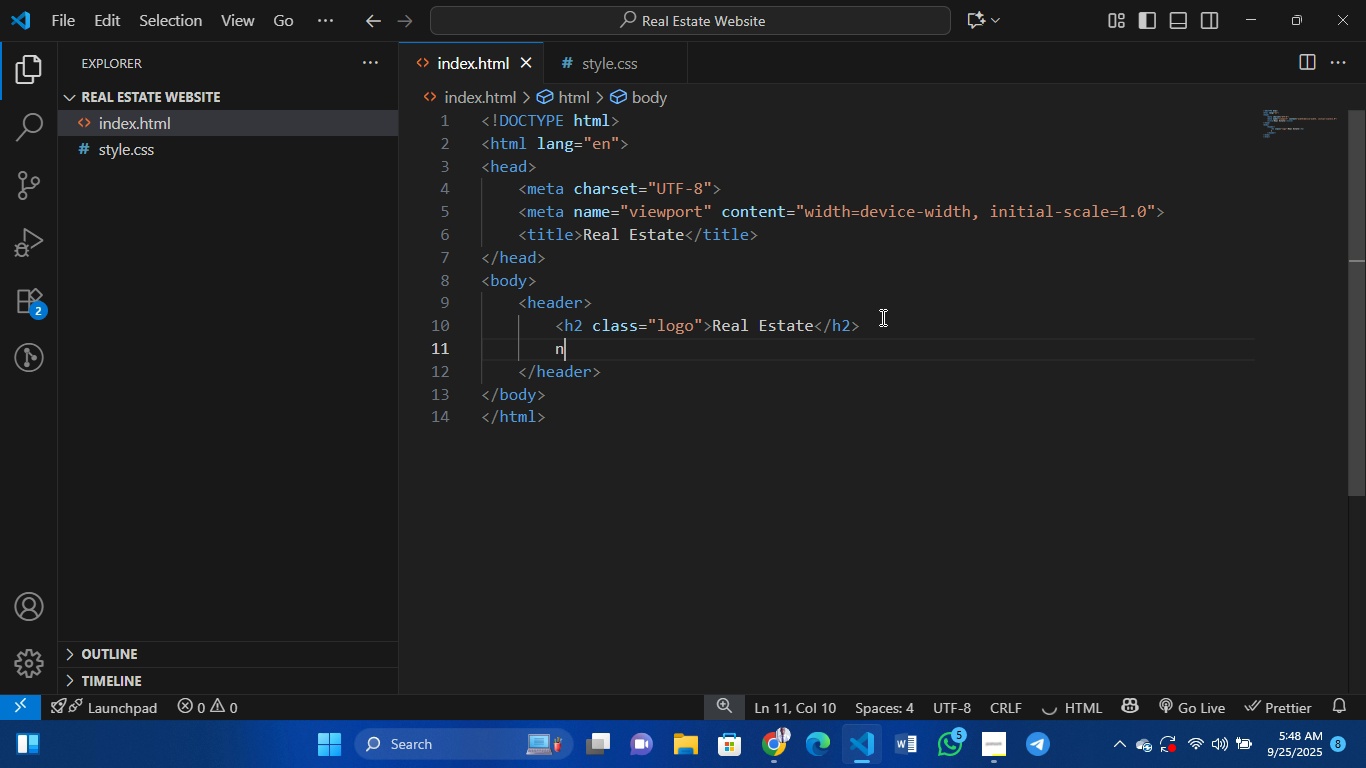 
type(nnav)
key(Backspace)
key(Backspace)
key(Backspace)
type(av)
 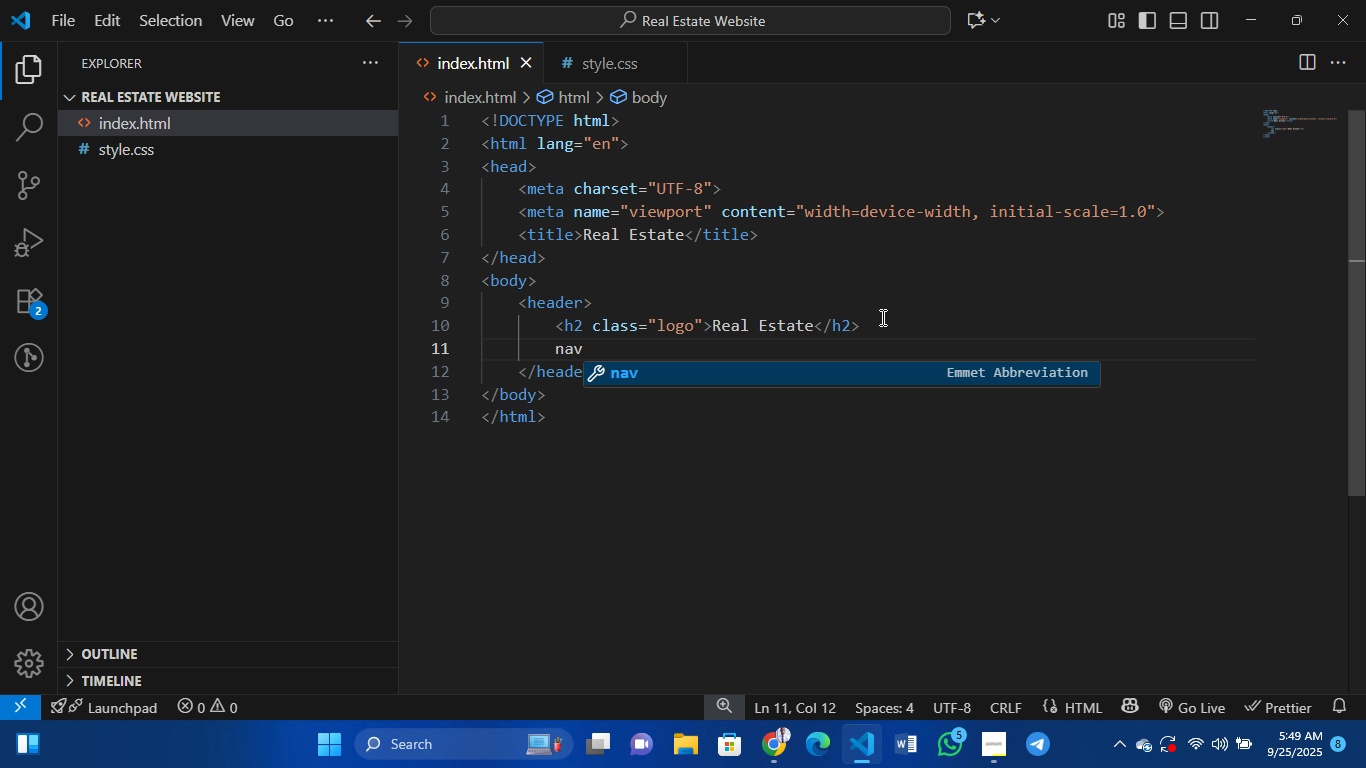 
key(Enter)
 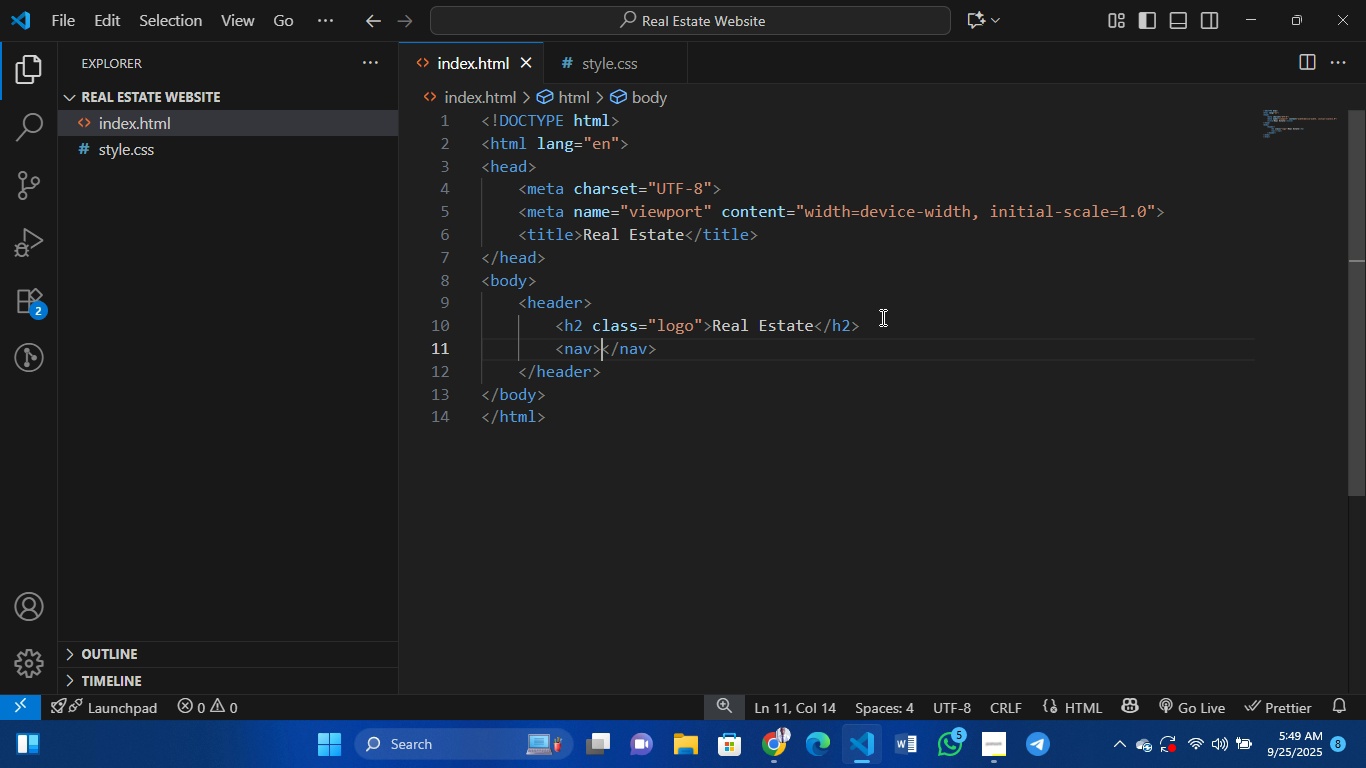 
key(A)
 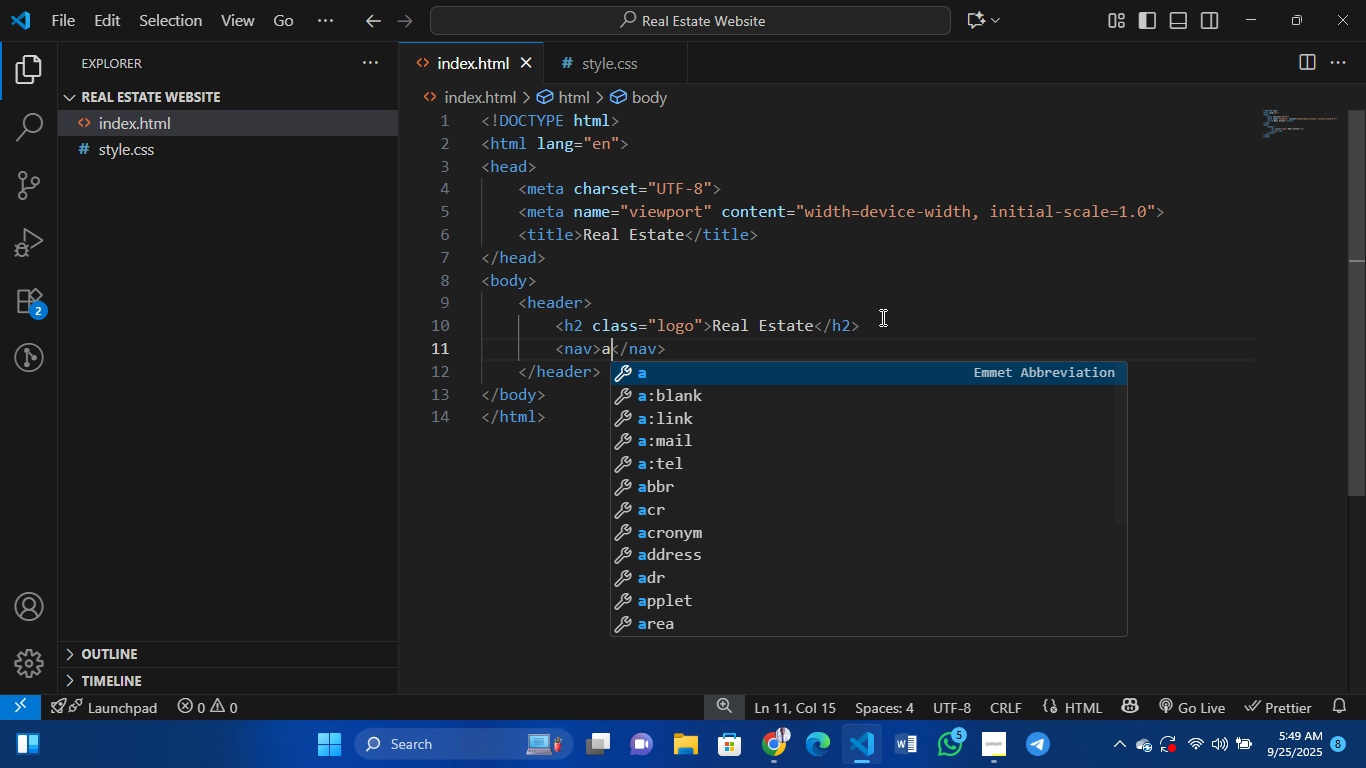 
key(Enter)
 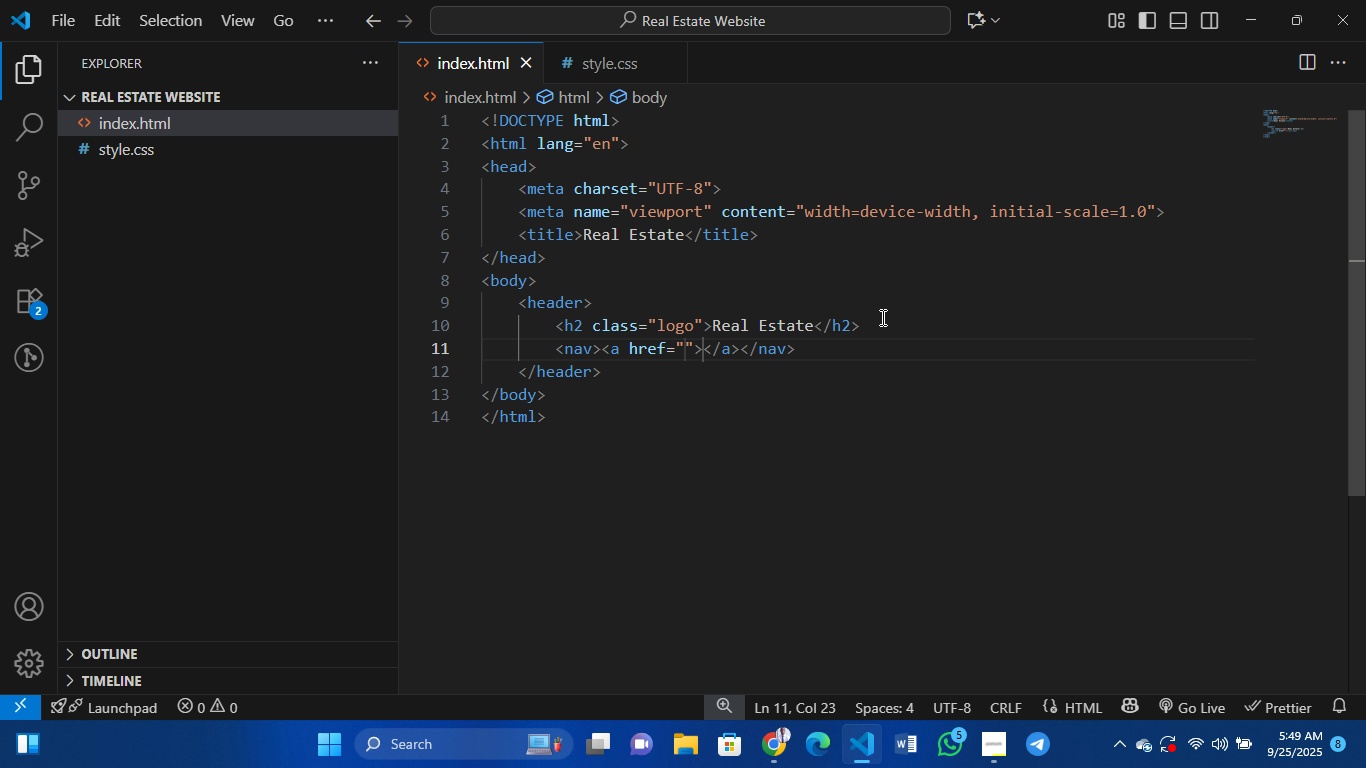 
type(Home)
 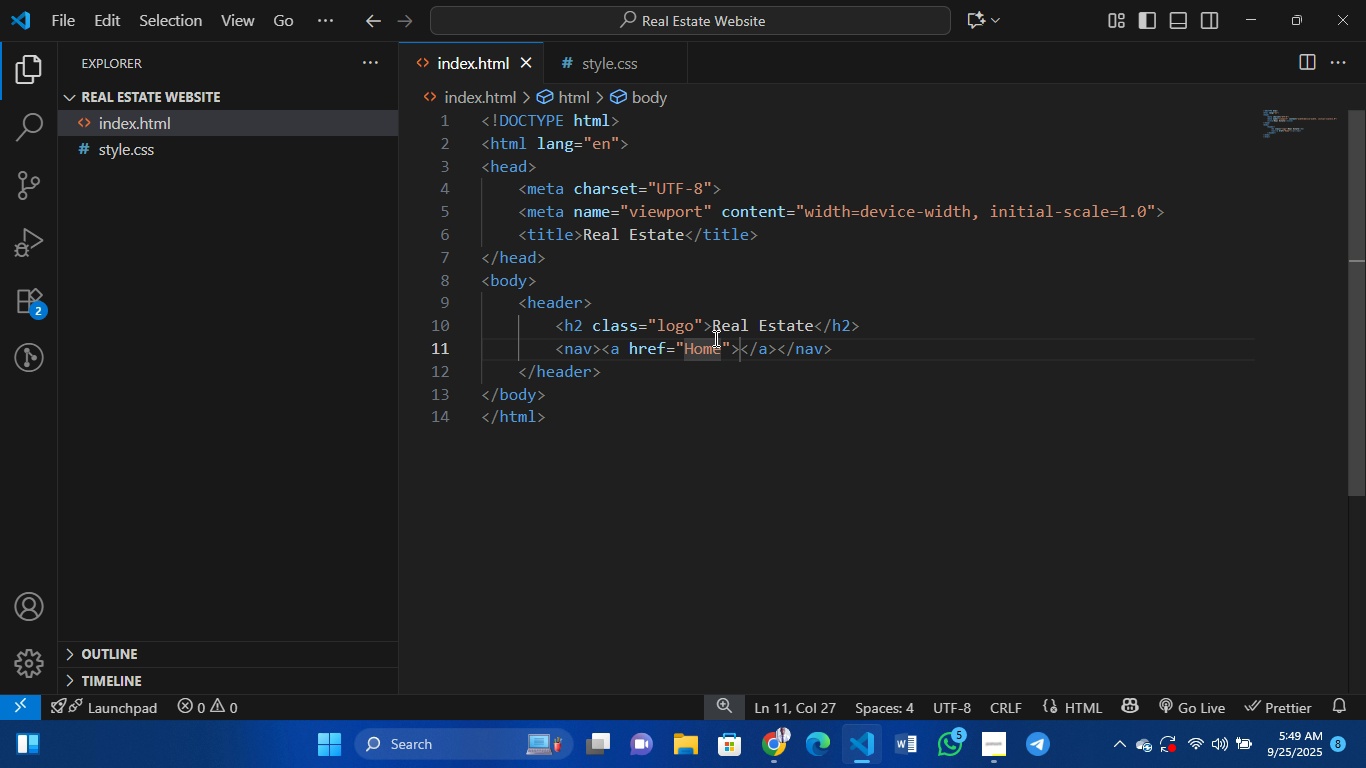 
key(Backspace)
 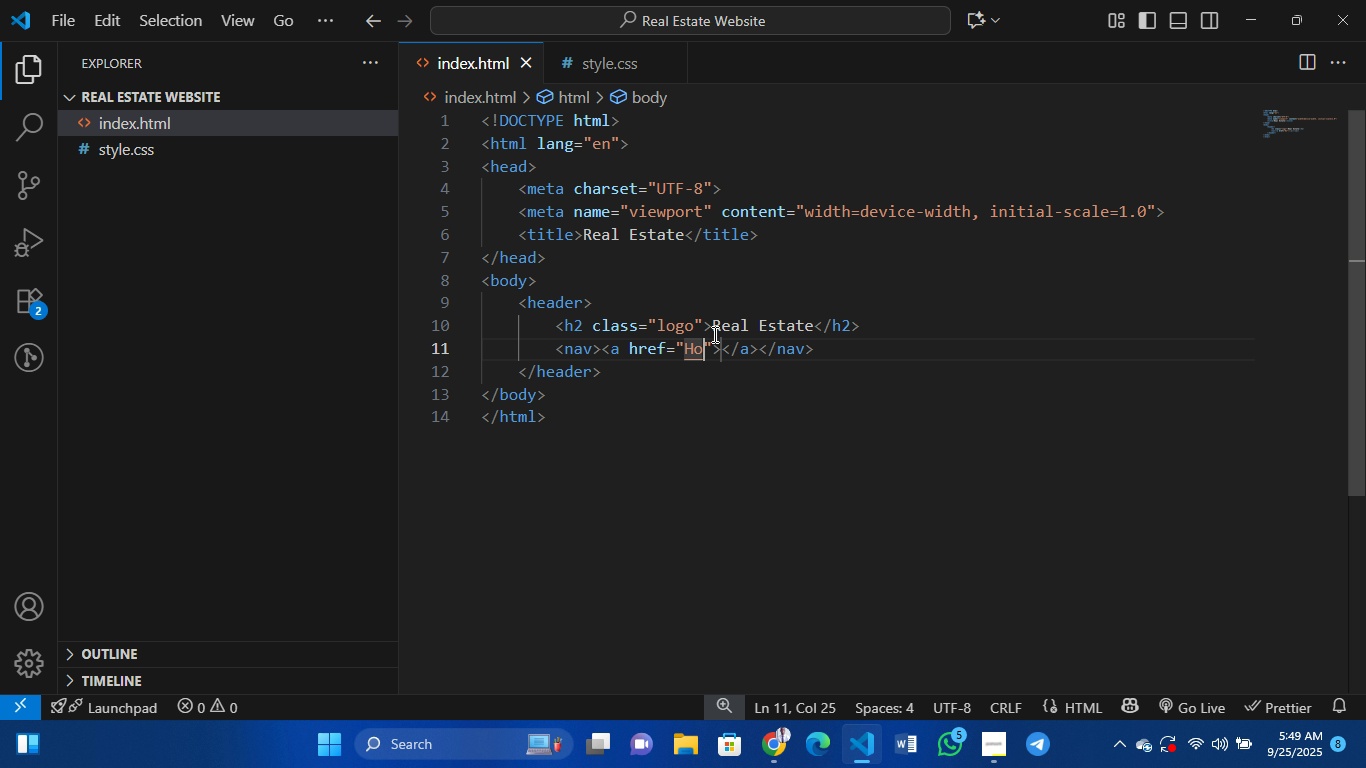 
key(Backspace)
 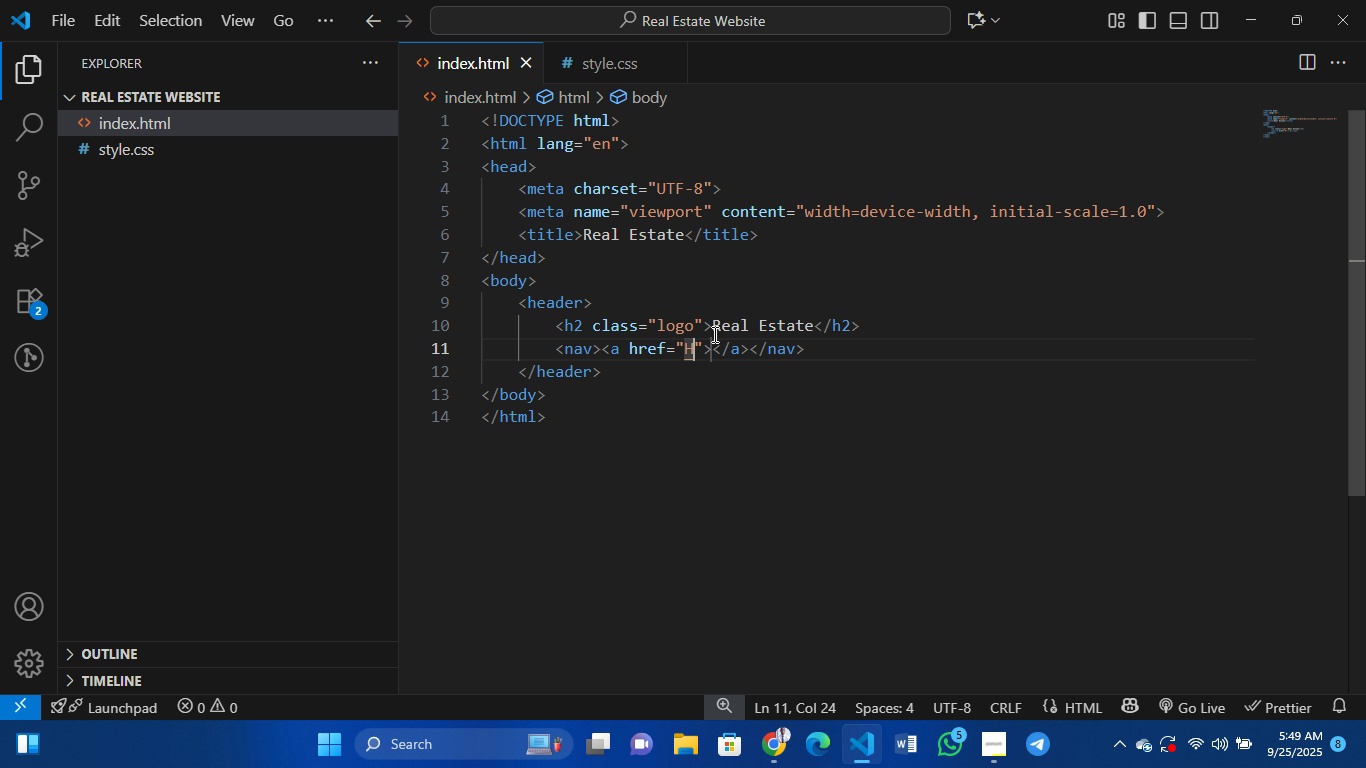 
key(Backspace)
 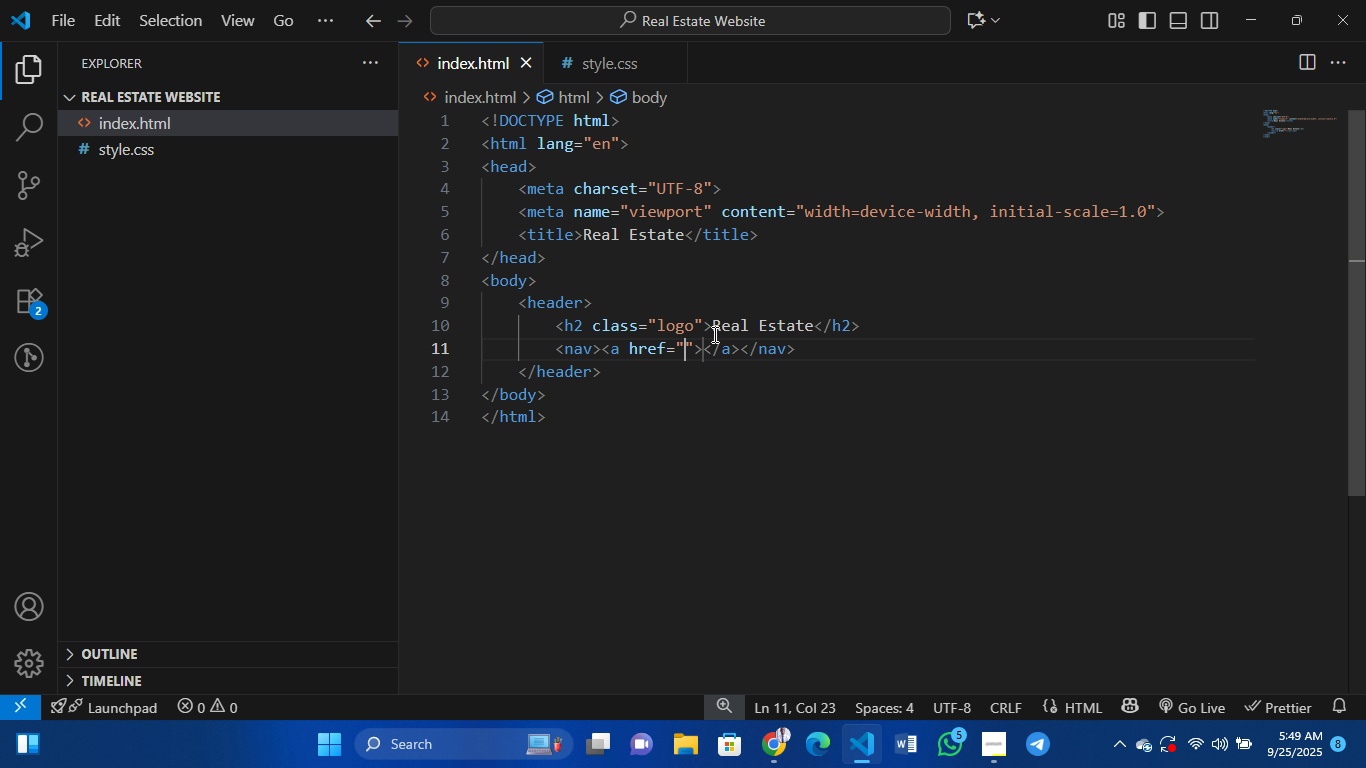 
key(Backspace)
 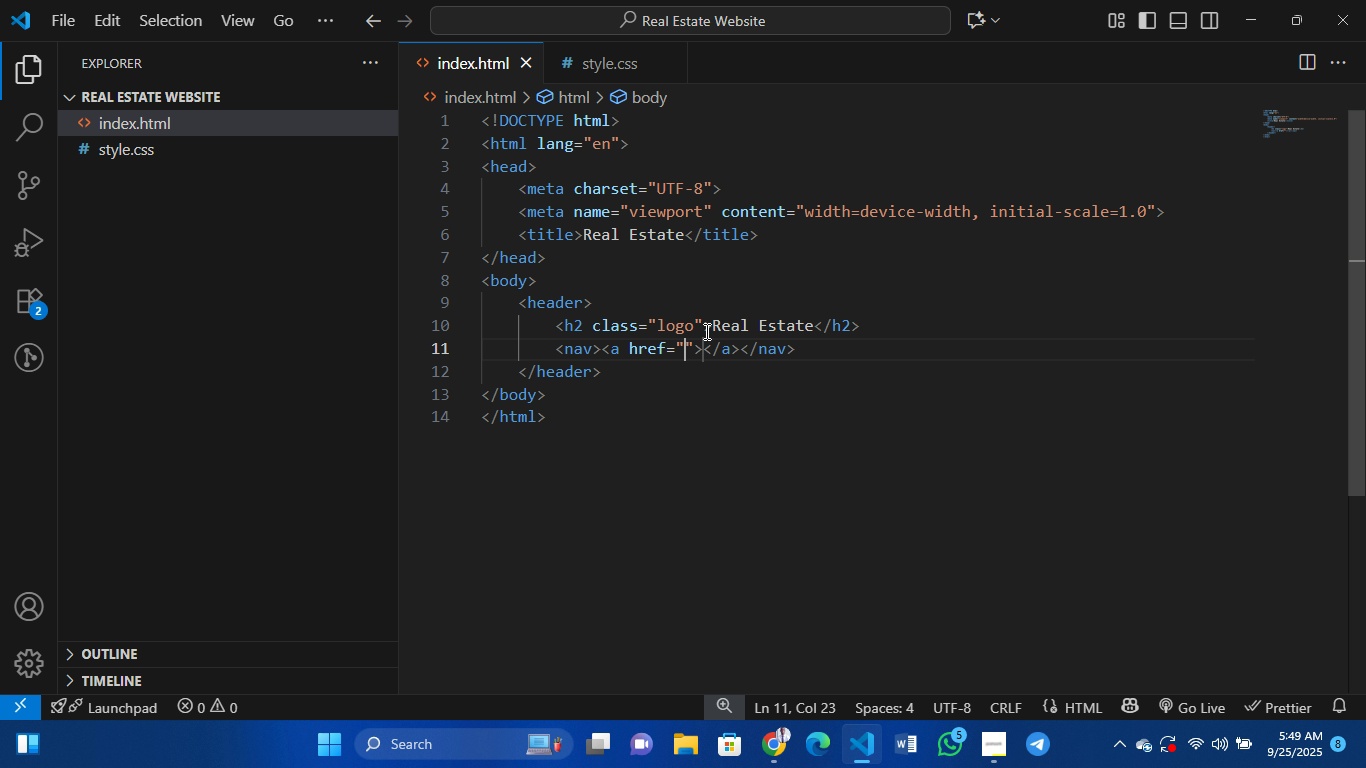 
key(Shift+3)
 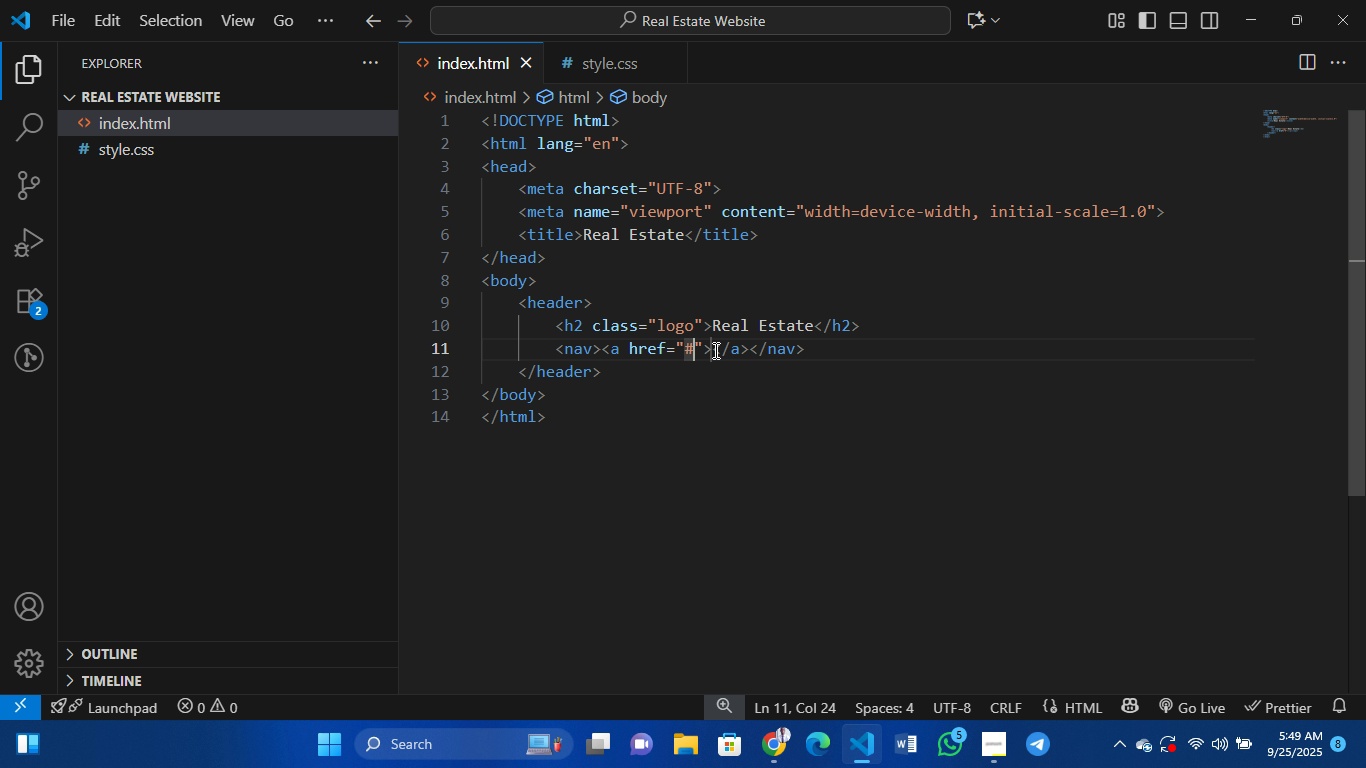 
left_click([715, 349])
 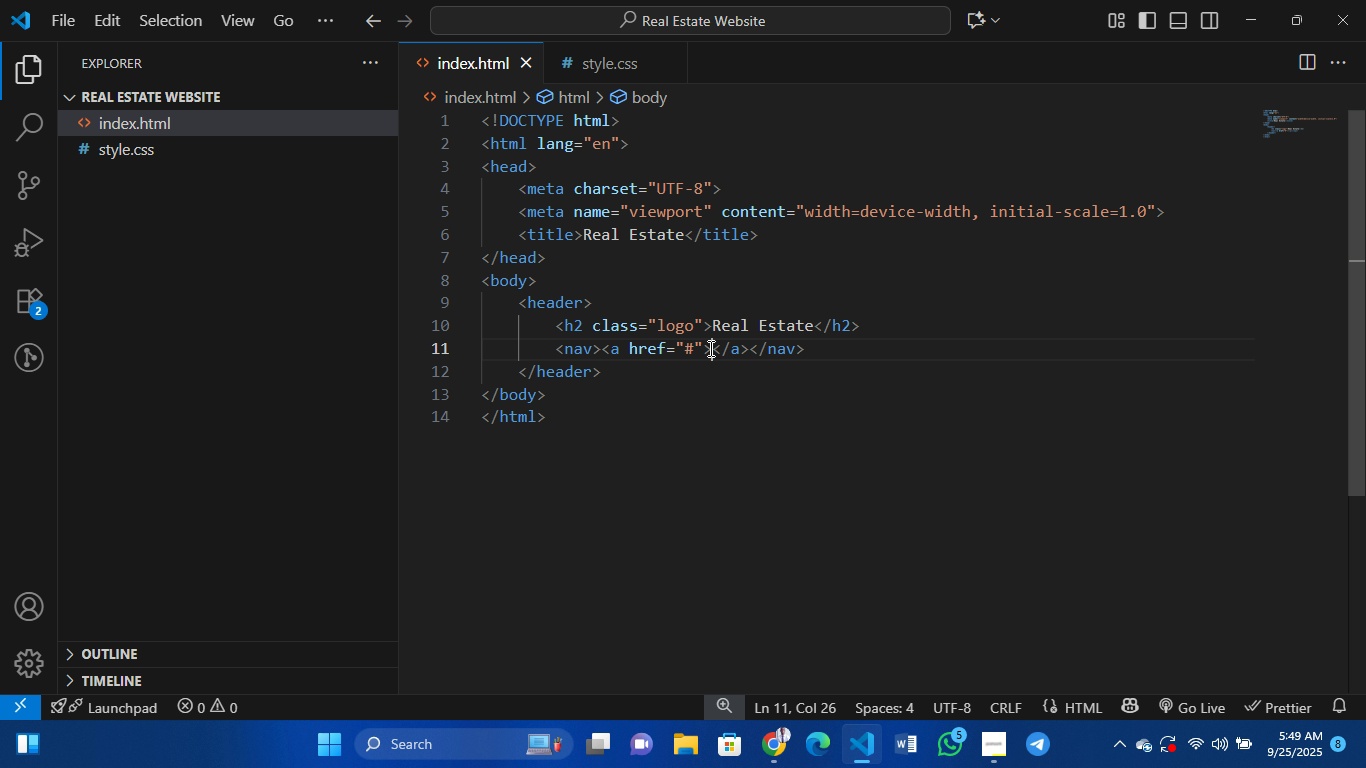 
type(Home[End])
 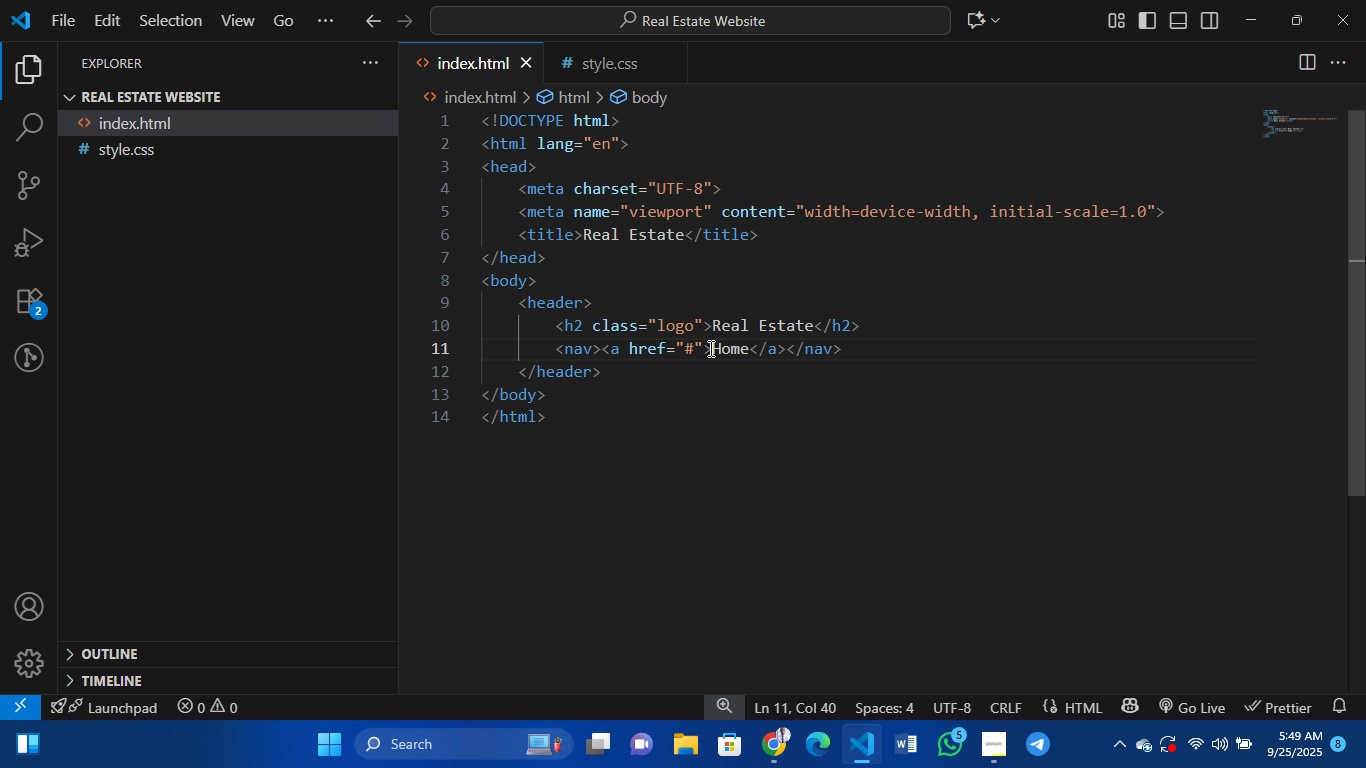 
key(Alt+Shift+ArrowDown)
 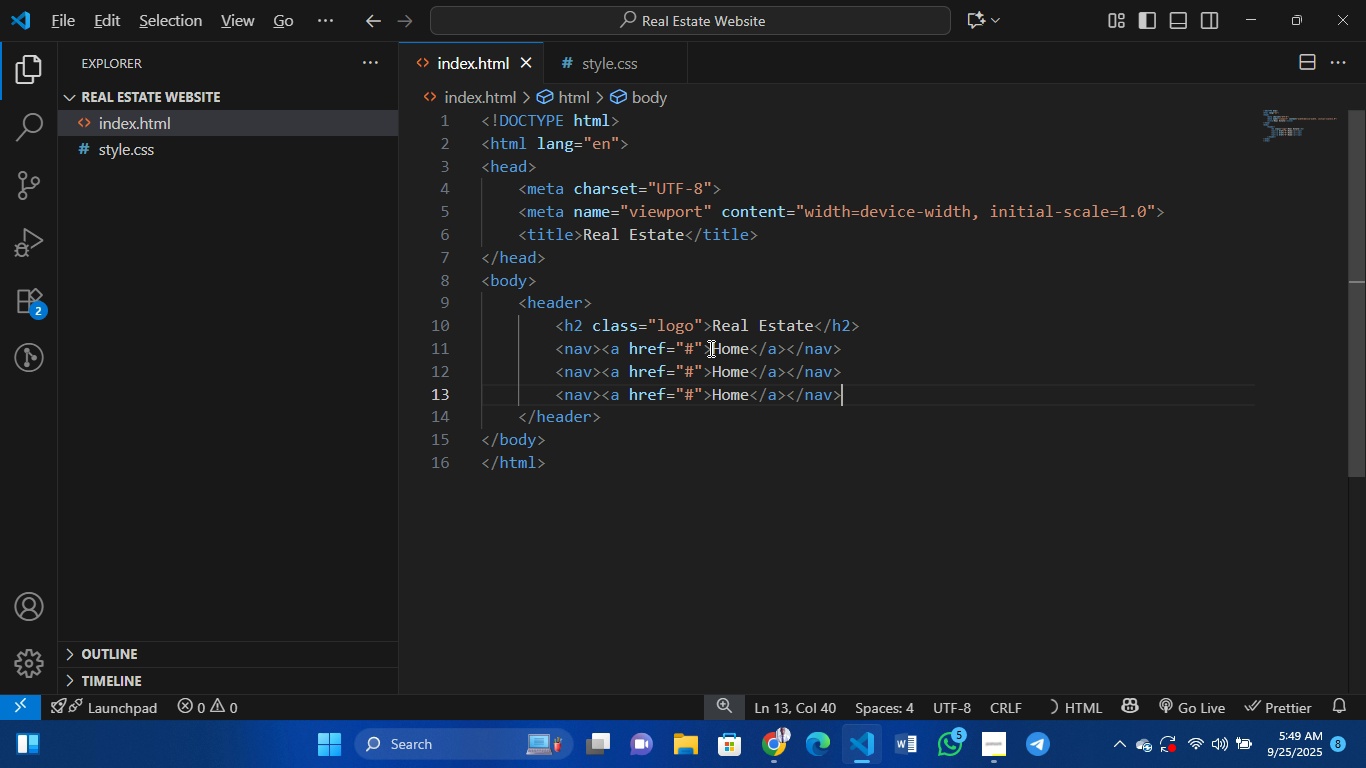 
key(Alt+Shift+ArrowDown)
 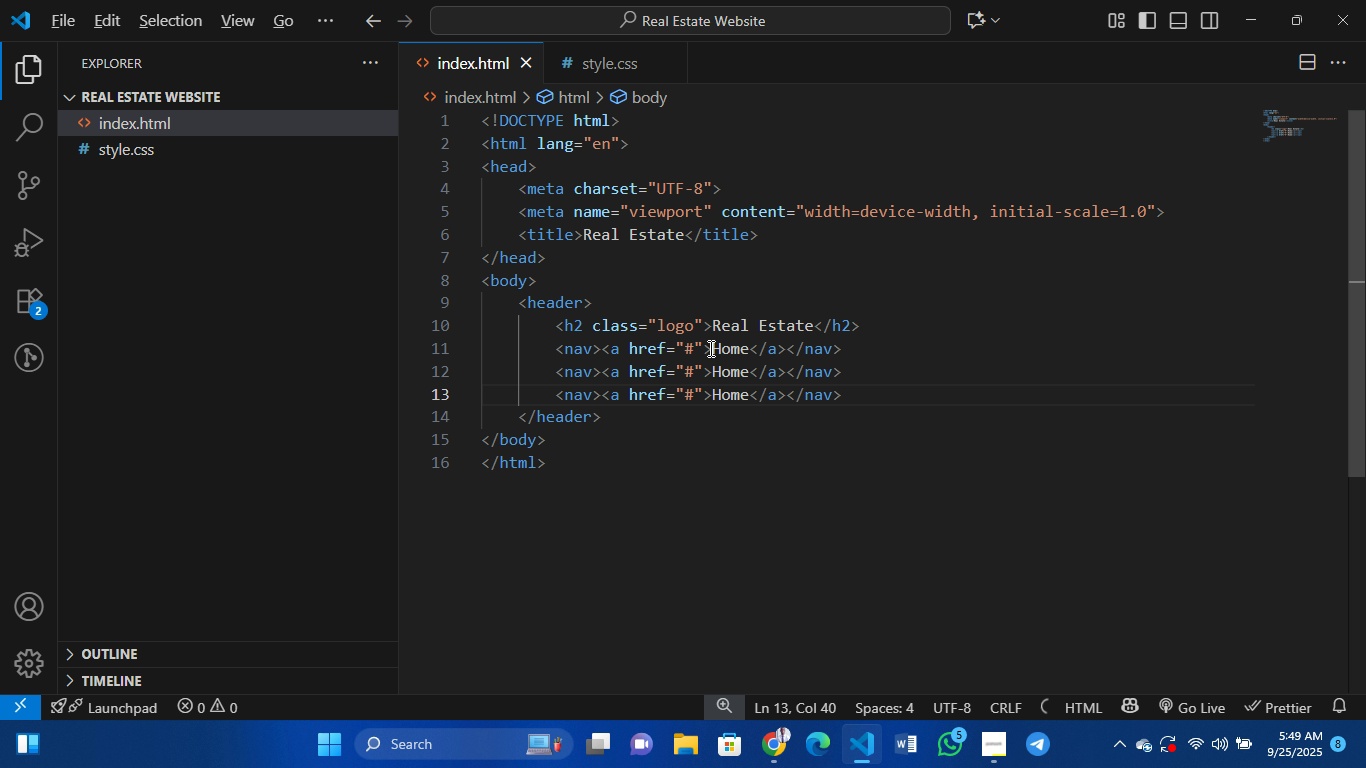 
key(Alt+Shift+ArrowDown)
 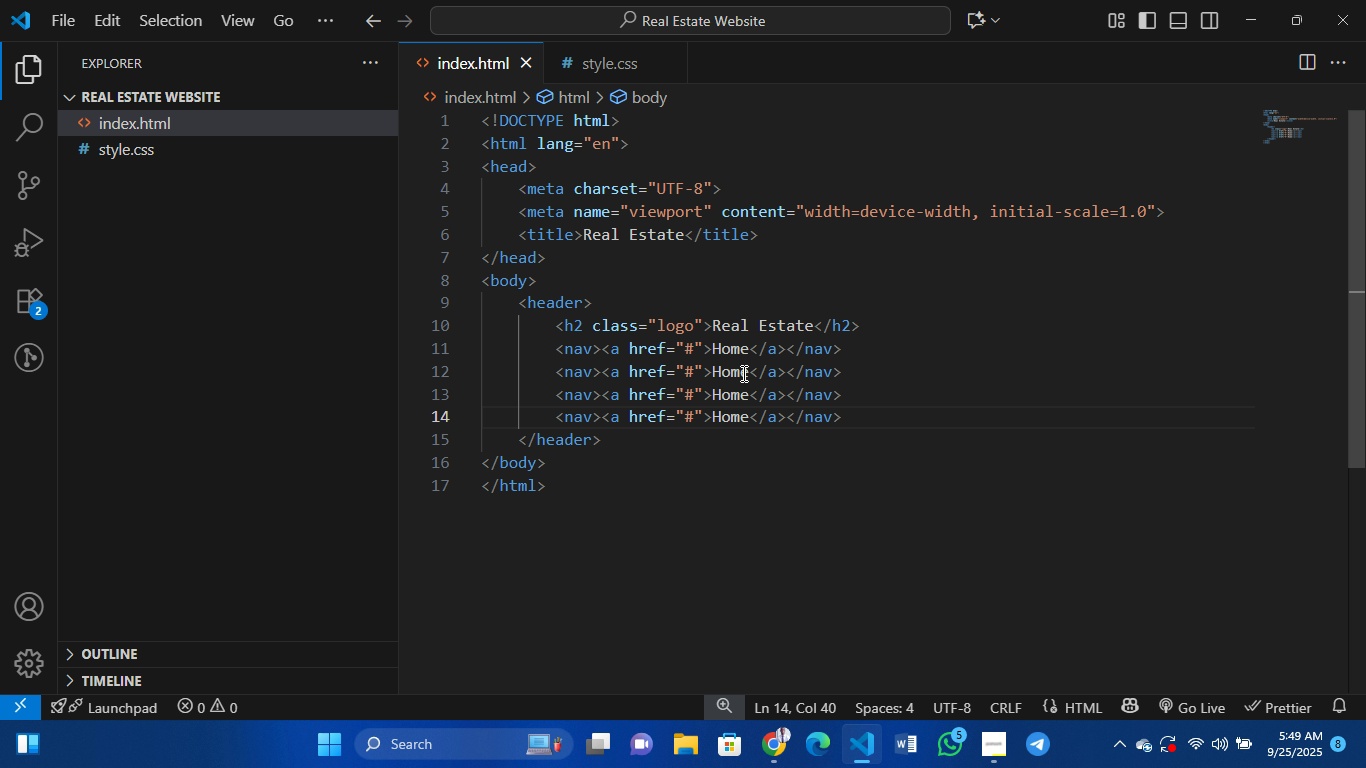 
left_click([748, 374])
 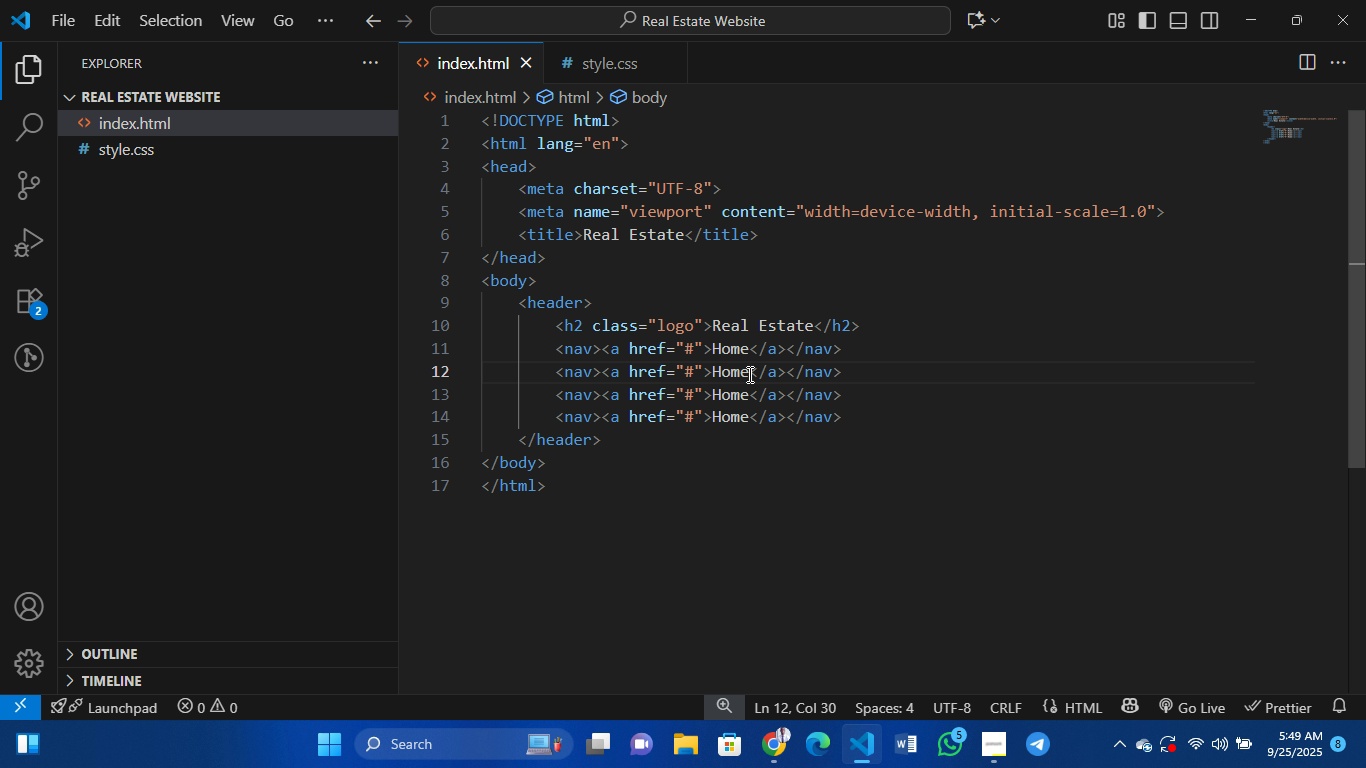 
key(Backspace)
key(Backspace)
key(Backspace)
key(Backspace)
type(Services)
 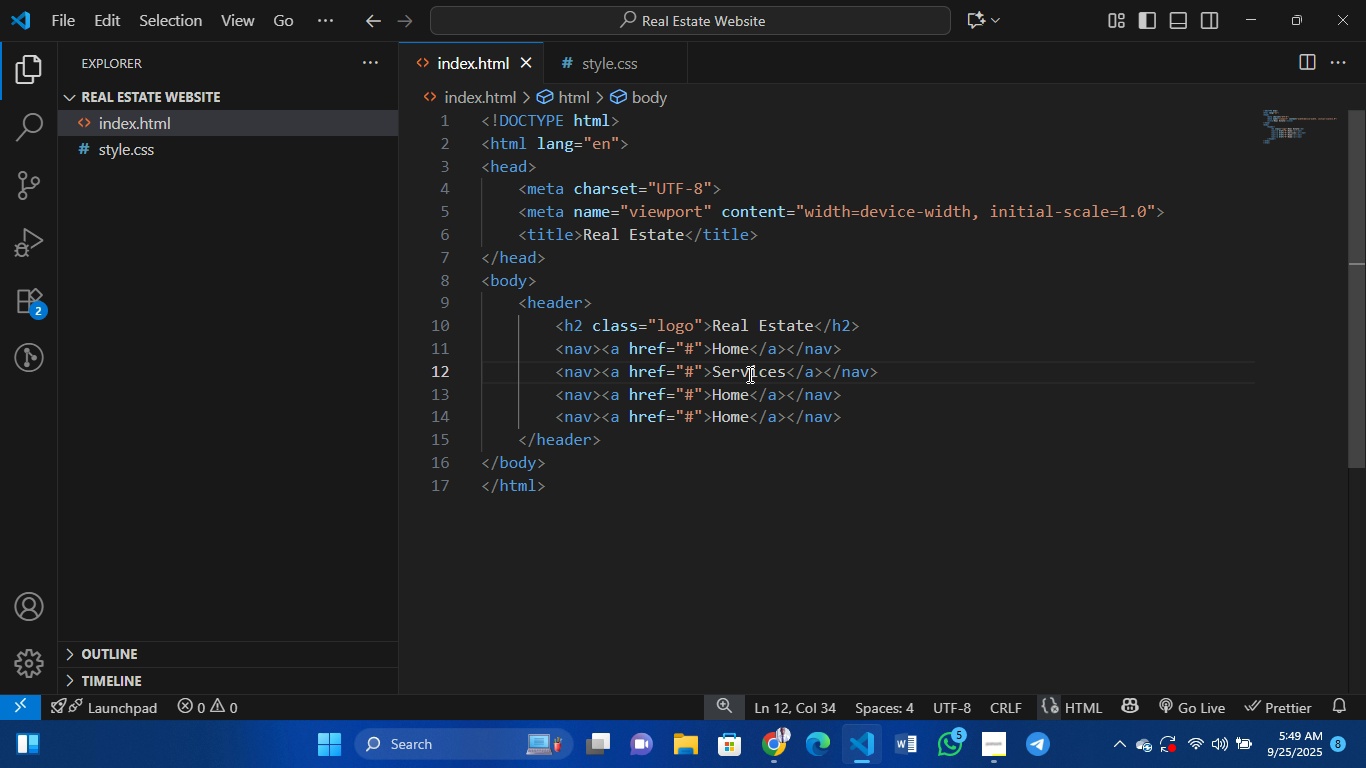 
key(ArrowDown)
 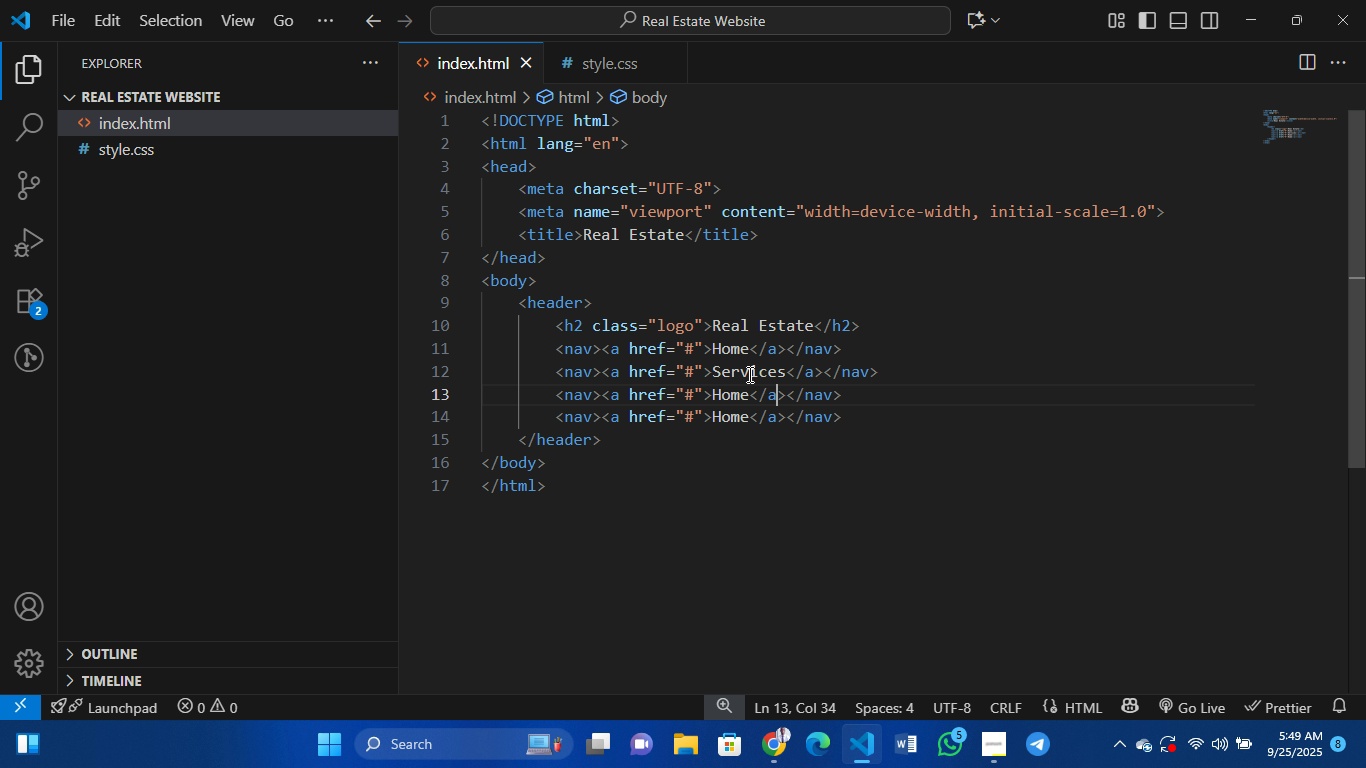 
key(ArrowLeft)
 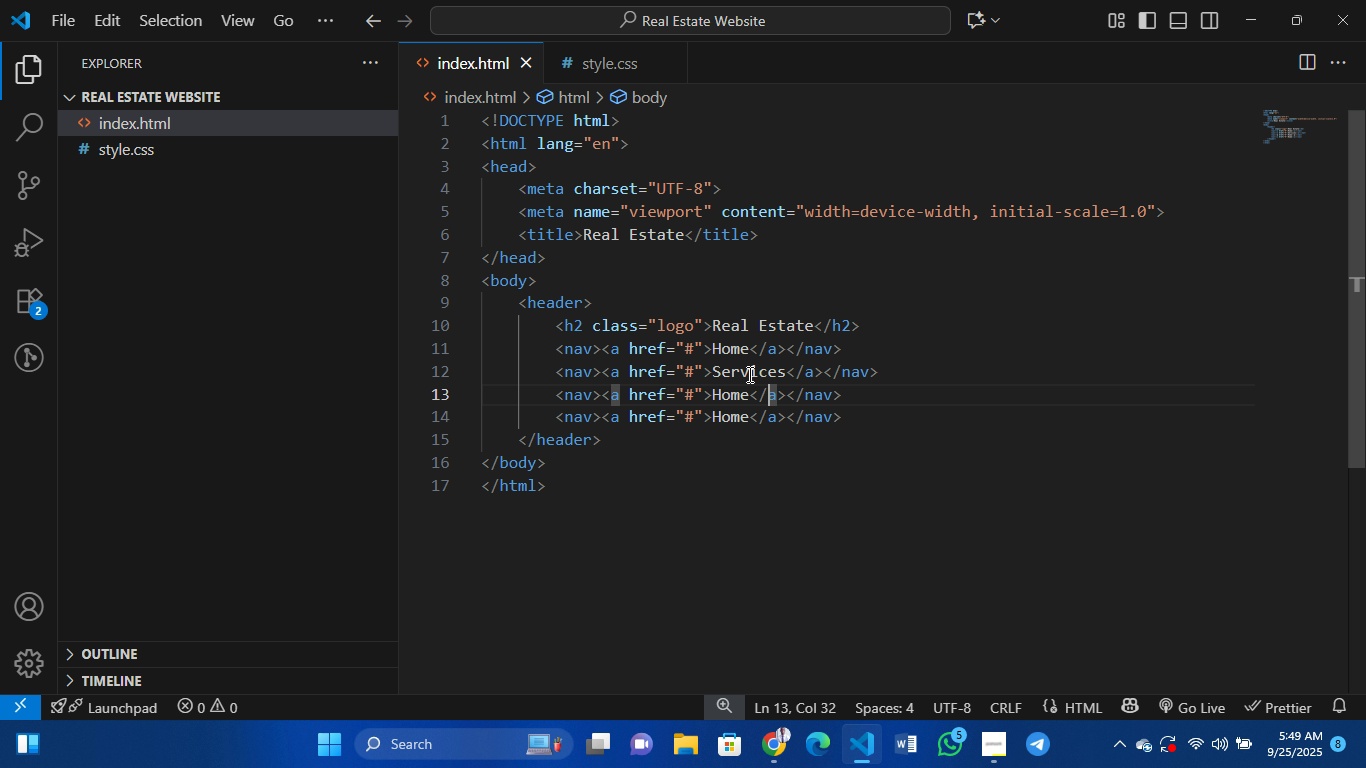 
key(ArrowLeft)
 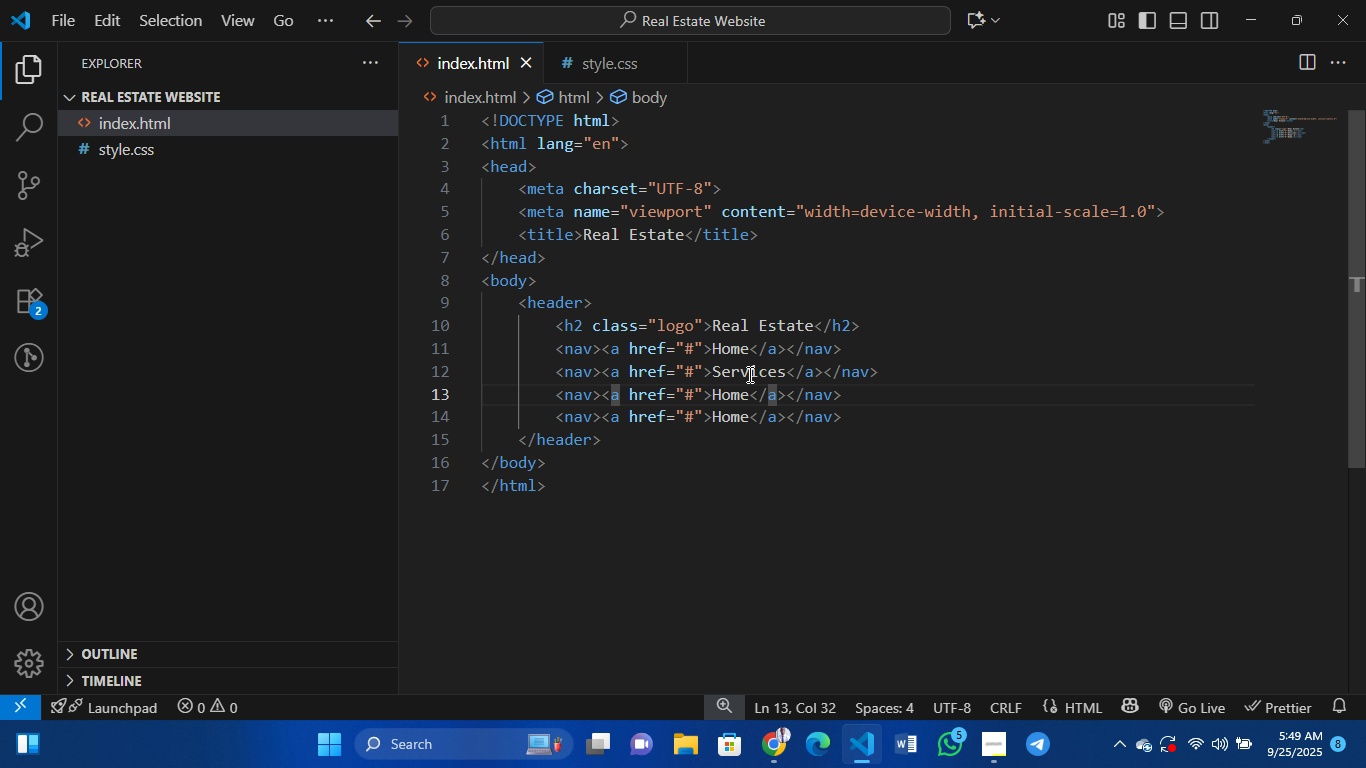 
key(ArrowLeft)
 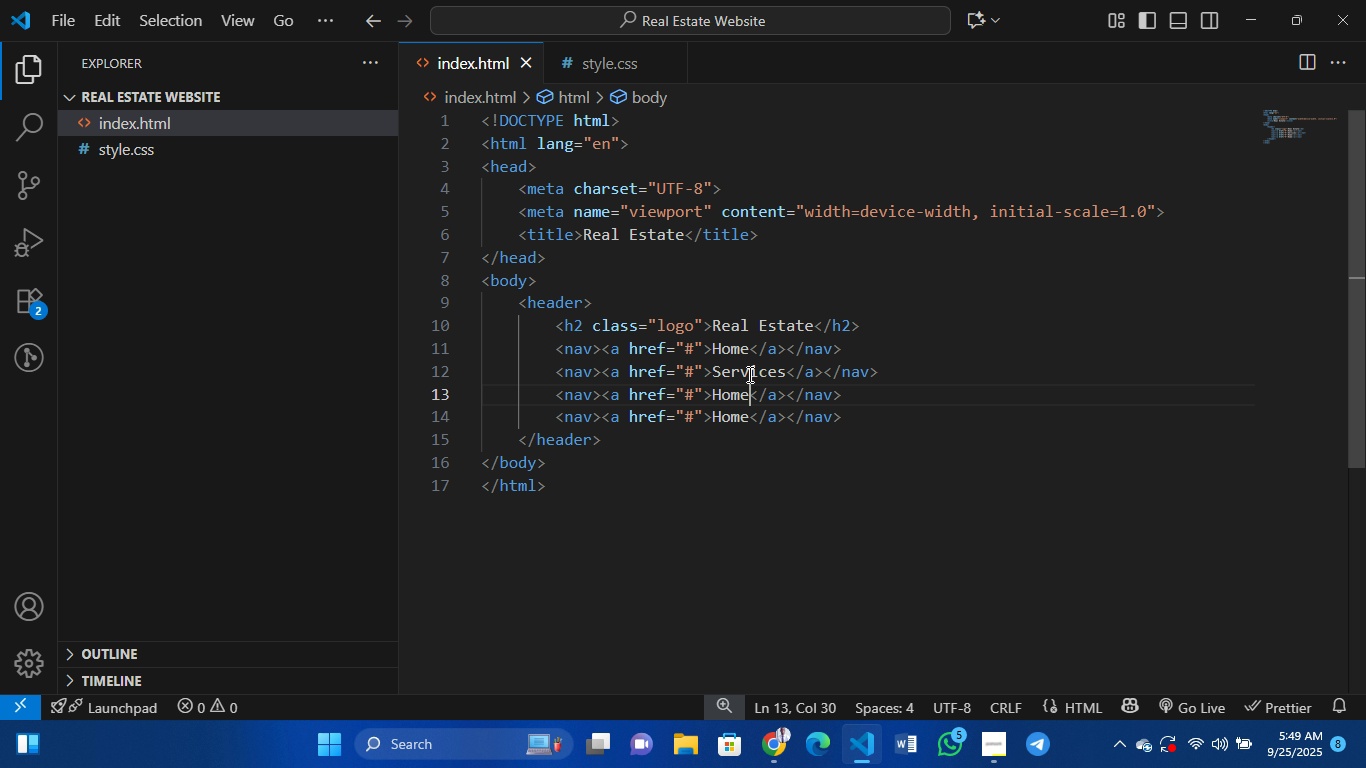 
key(ArrowLeft)
 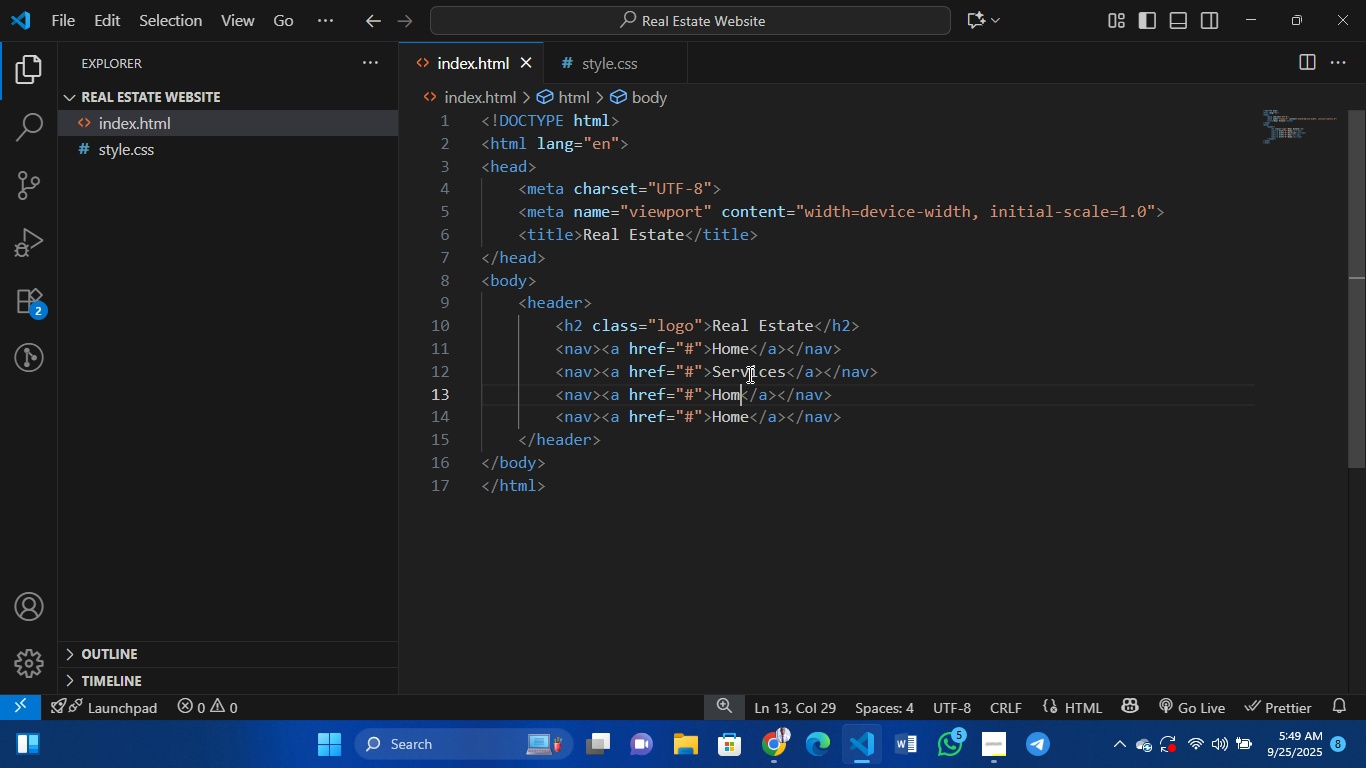 
key(Backspace)
key(Backspace)
key(Backspace)
key(Backspace)
type(Popeties)
 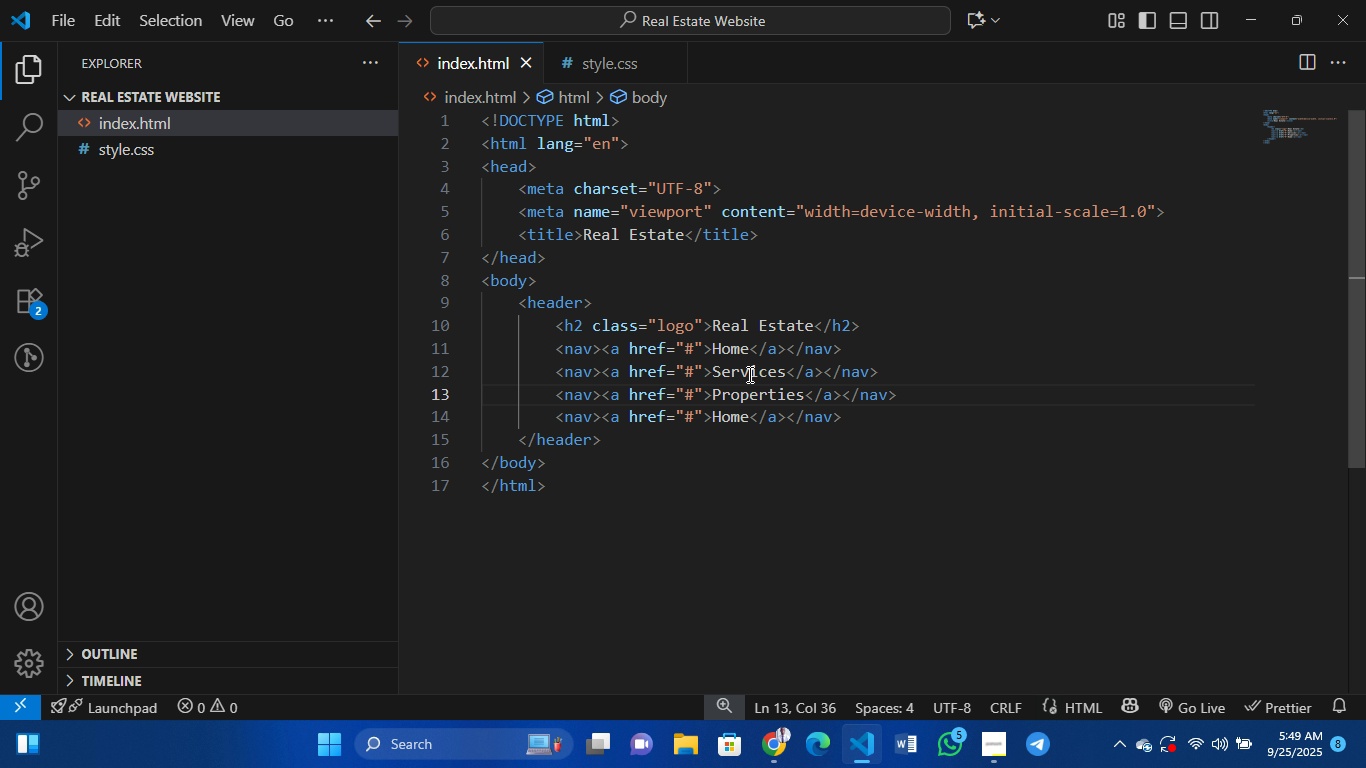 
 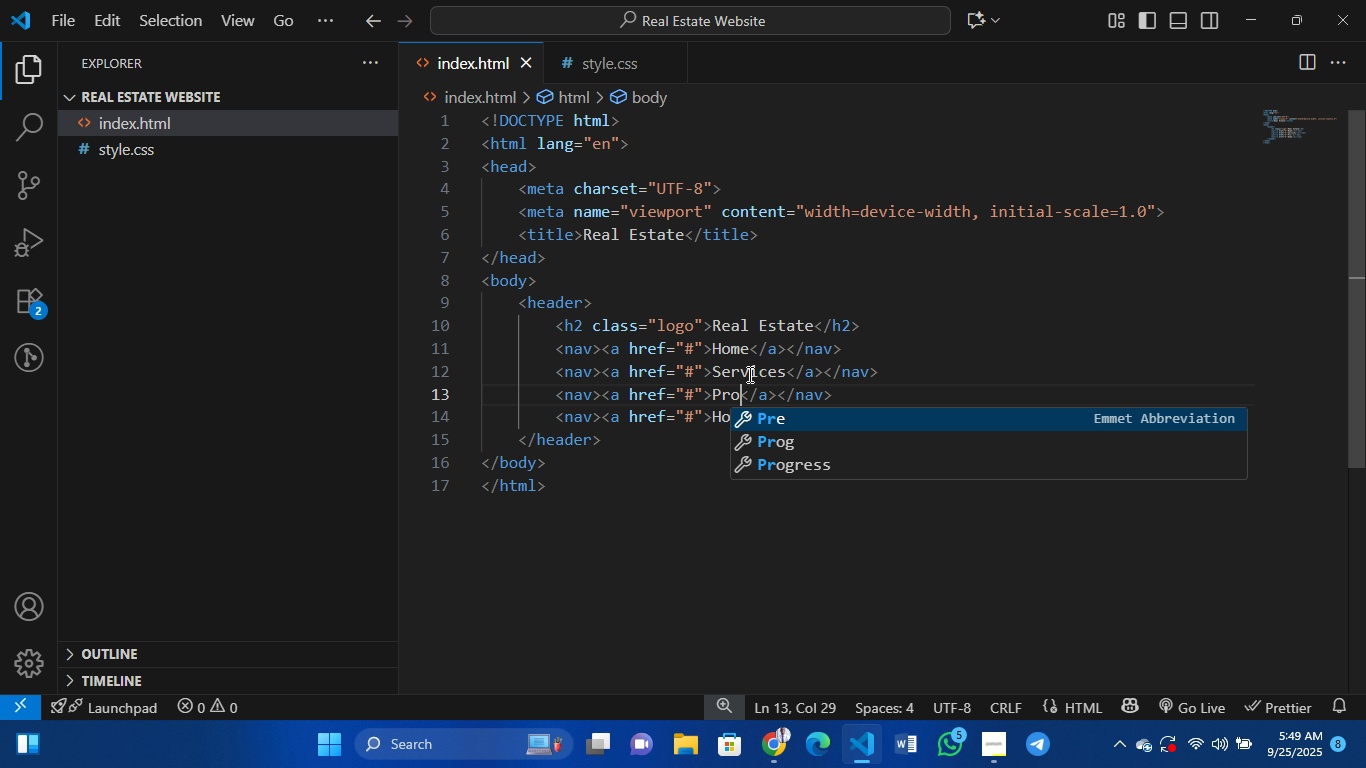 
hold_key(key=R, duration=0.81)
 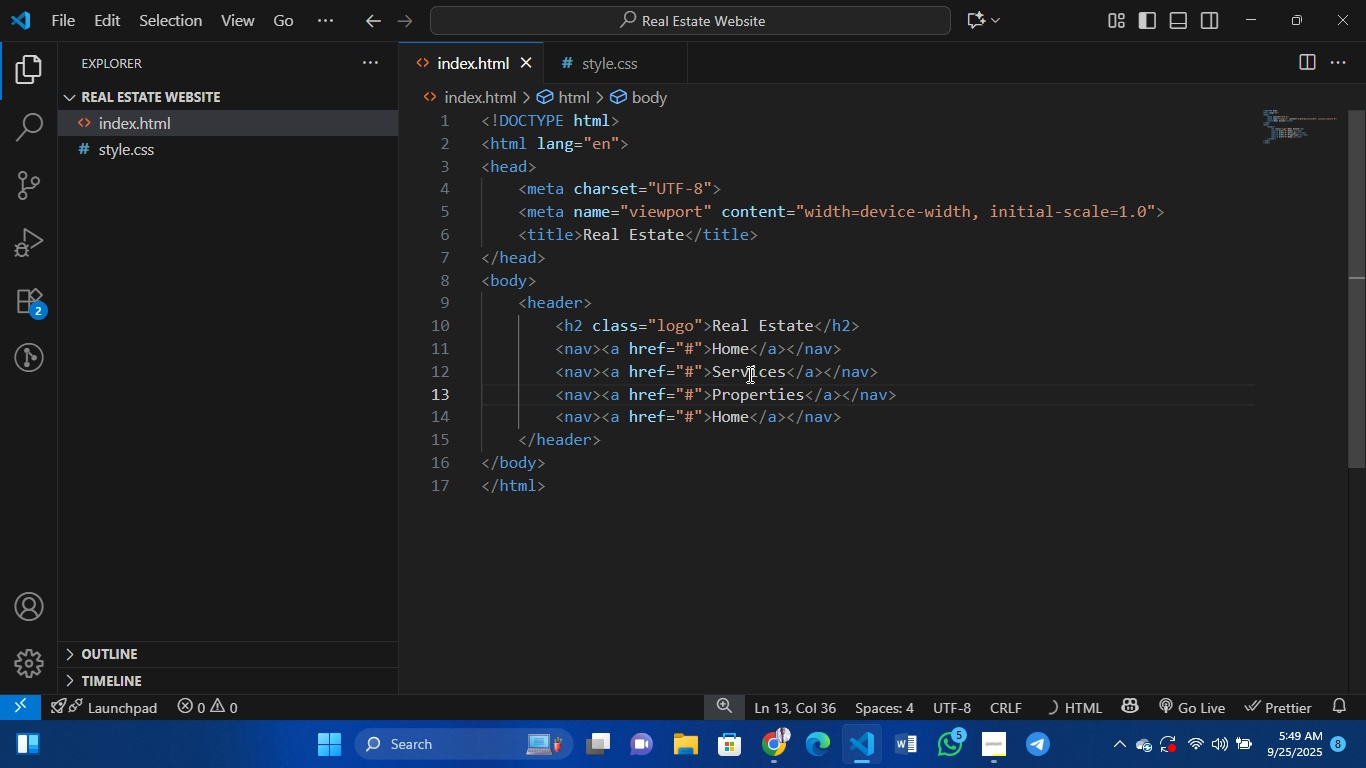 
key(ArrowDown)
 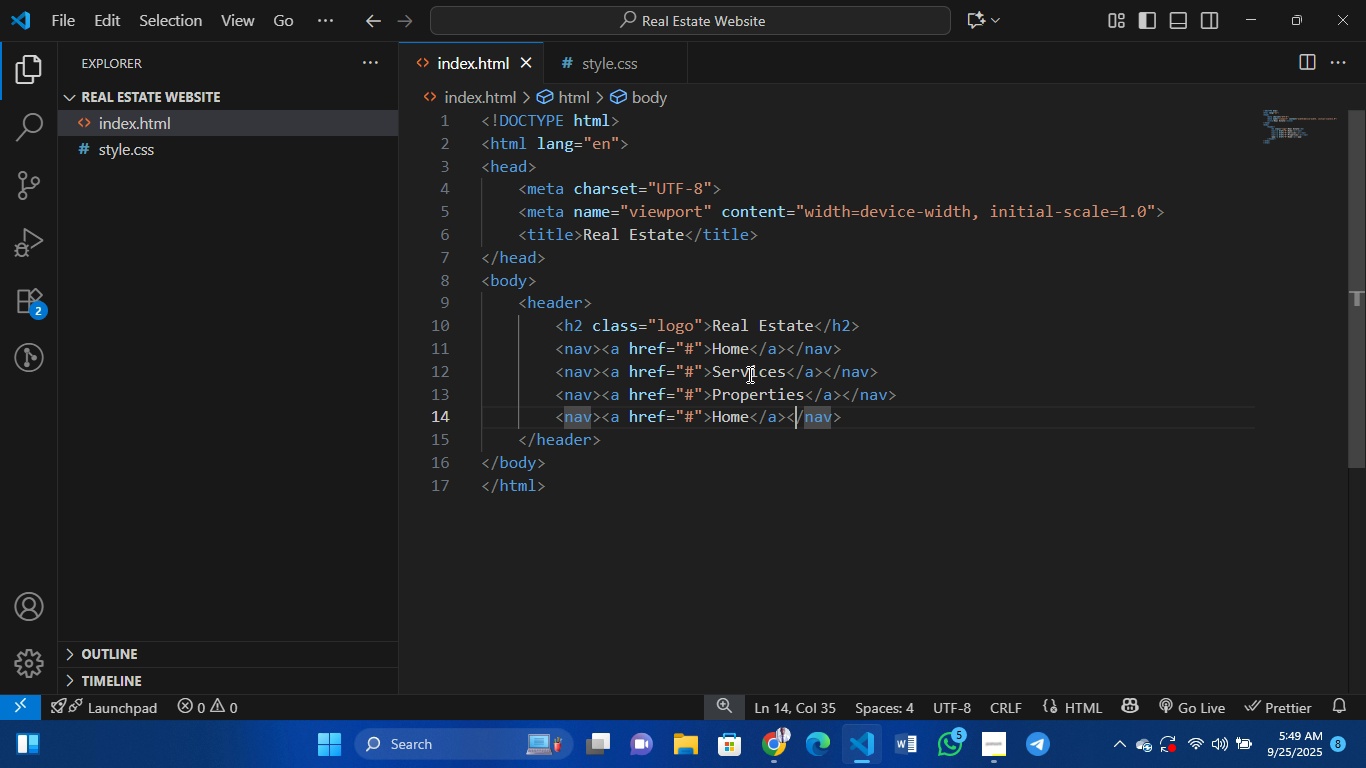 
key(ArrowLeft)
 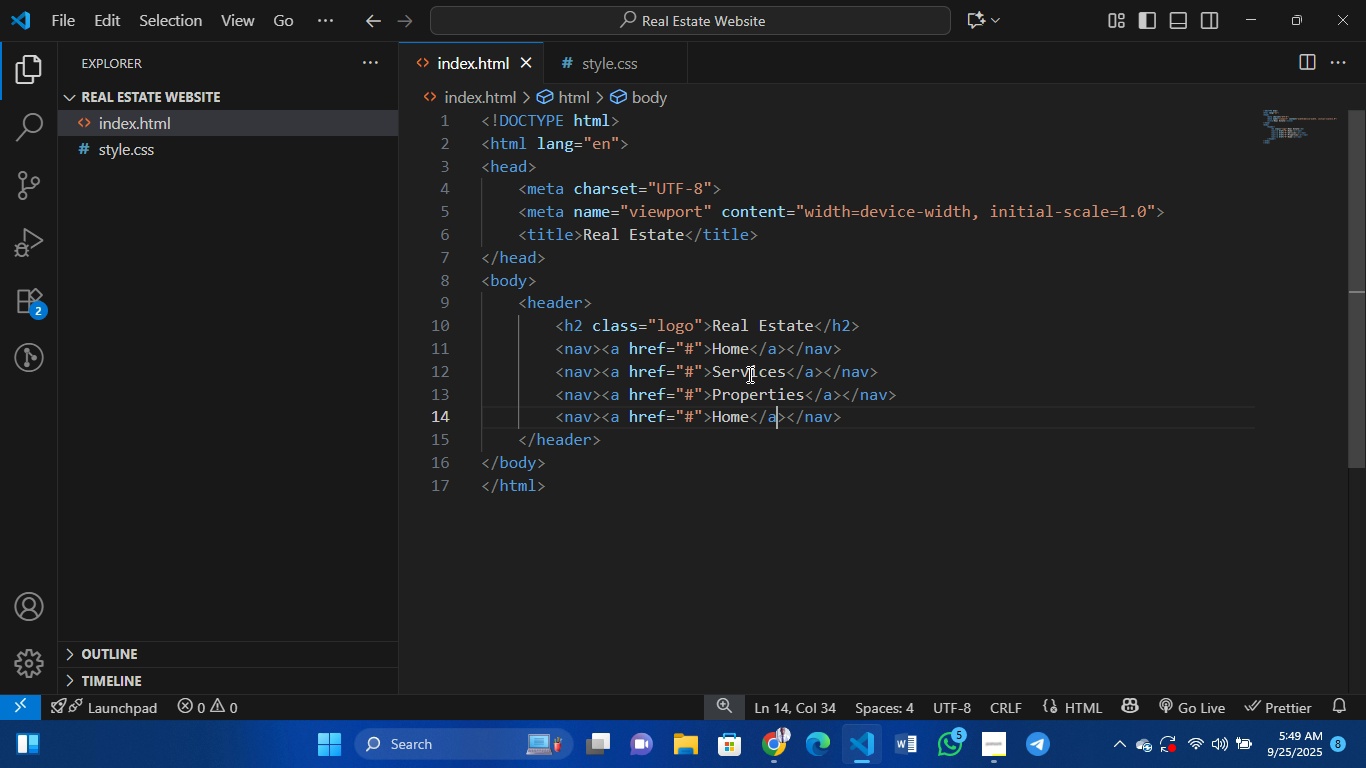 
key(ArrowLeft)
 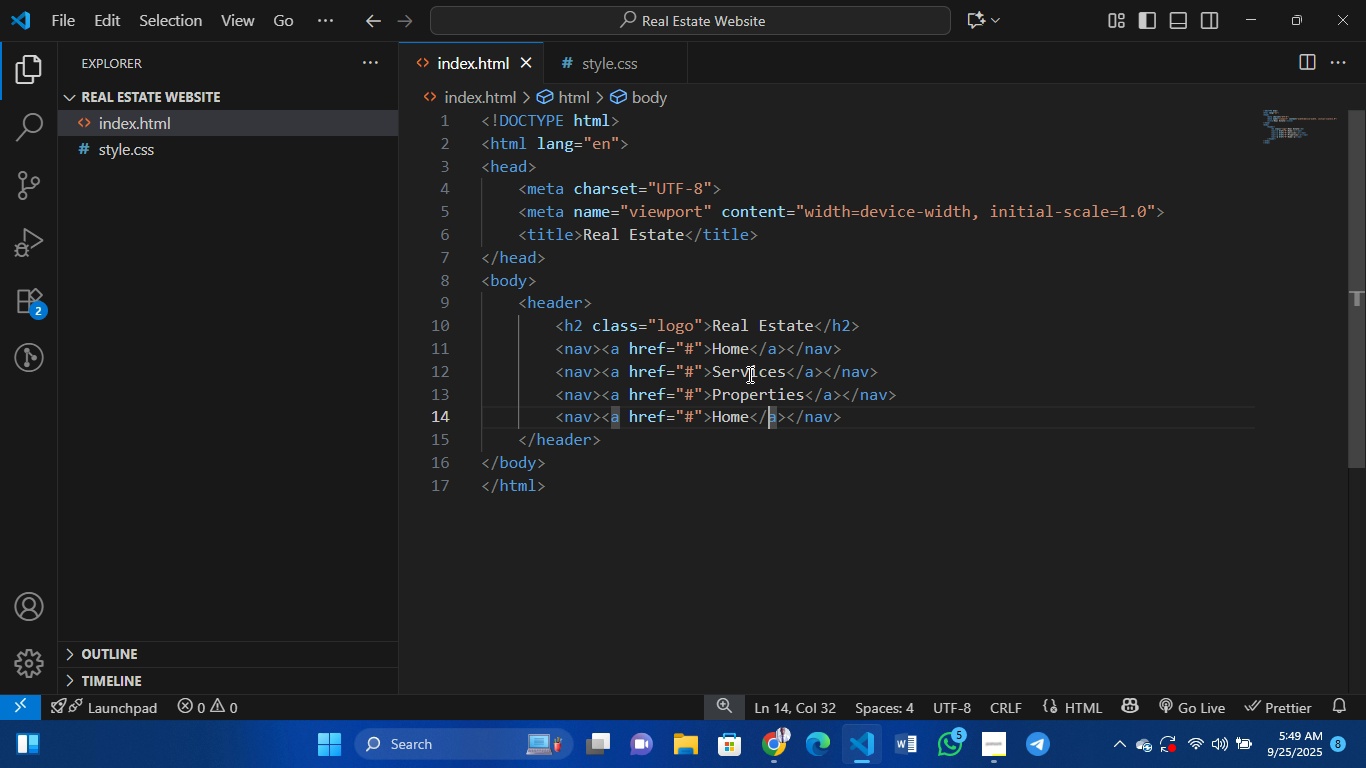 
key(ArrowLeft)
 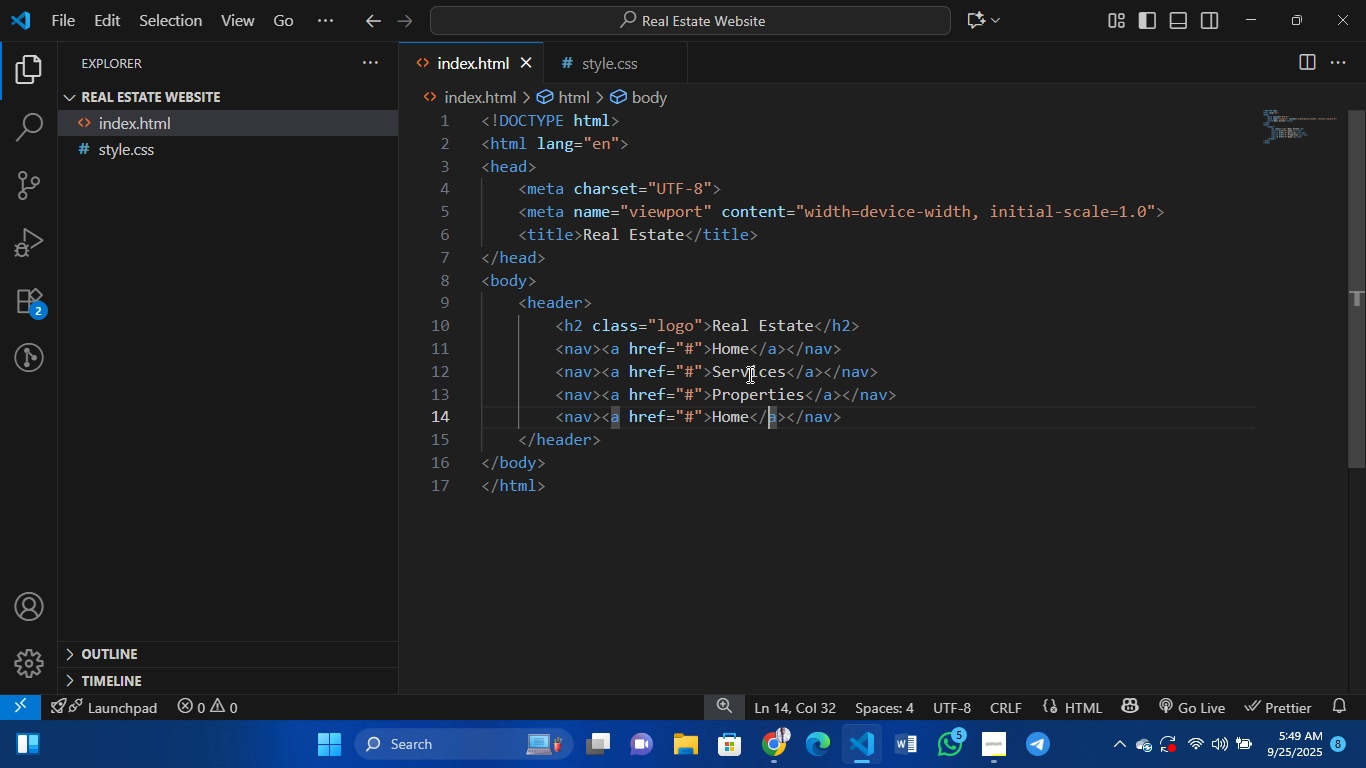 
key(ArrowLeft)
 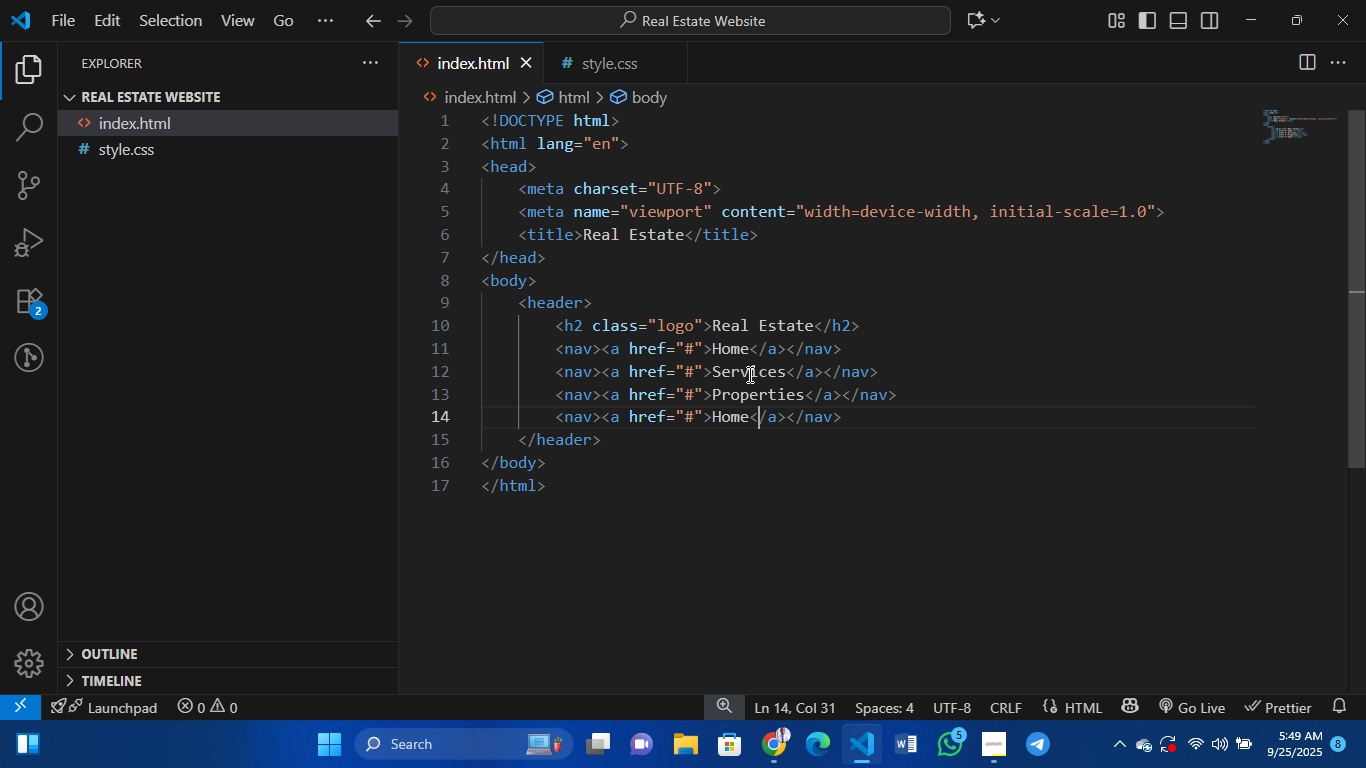 
key(ArrowLeft)
 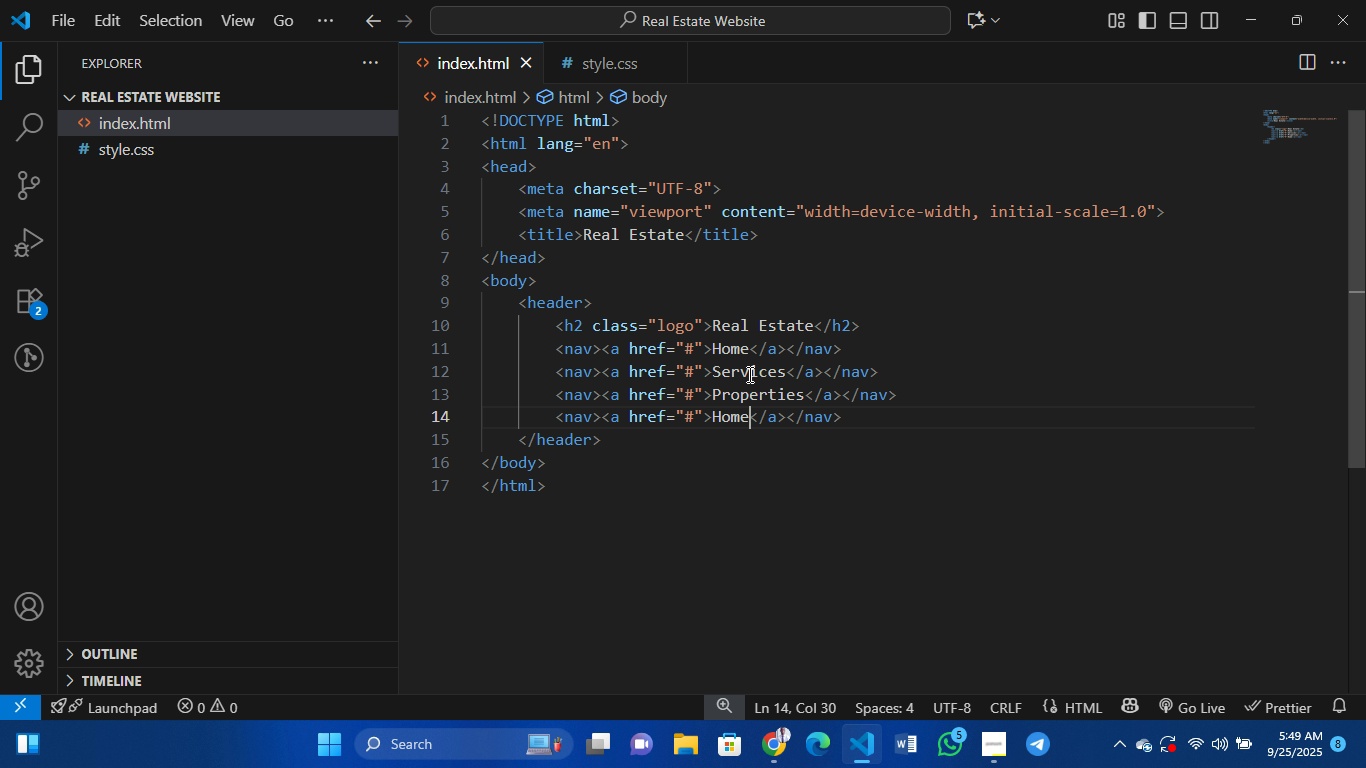 
key(ArrowLeft)
 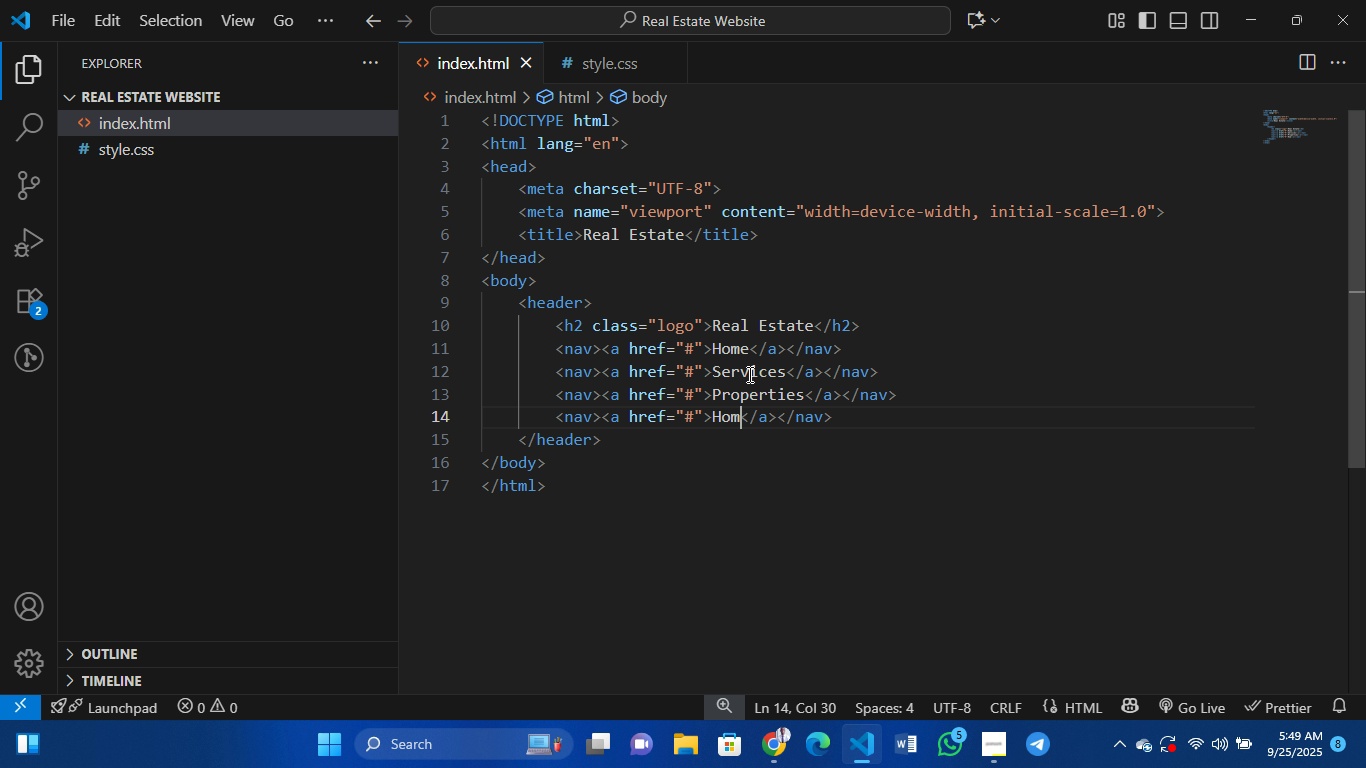 
key(Backspace)
key(Backspace)
key(Backspace)
key(Backspace)
type(Contact)
 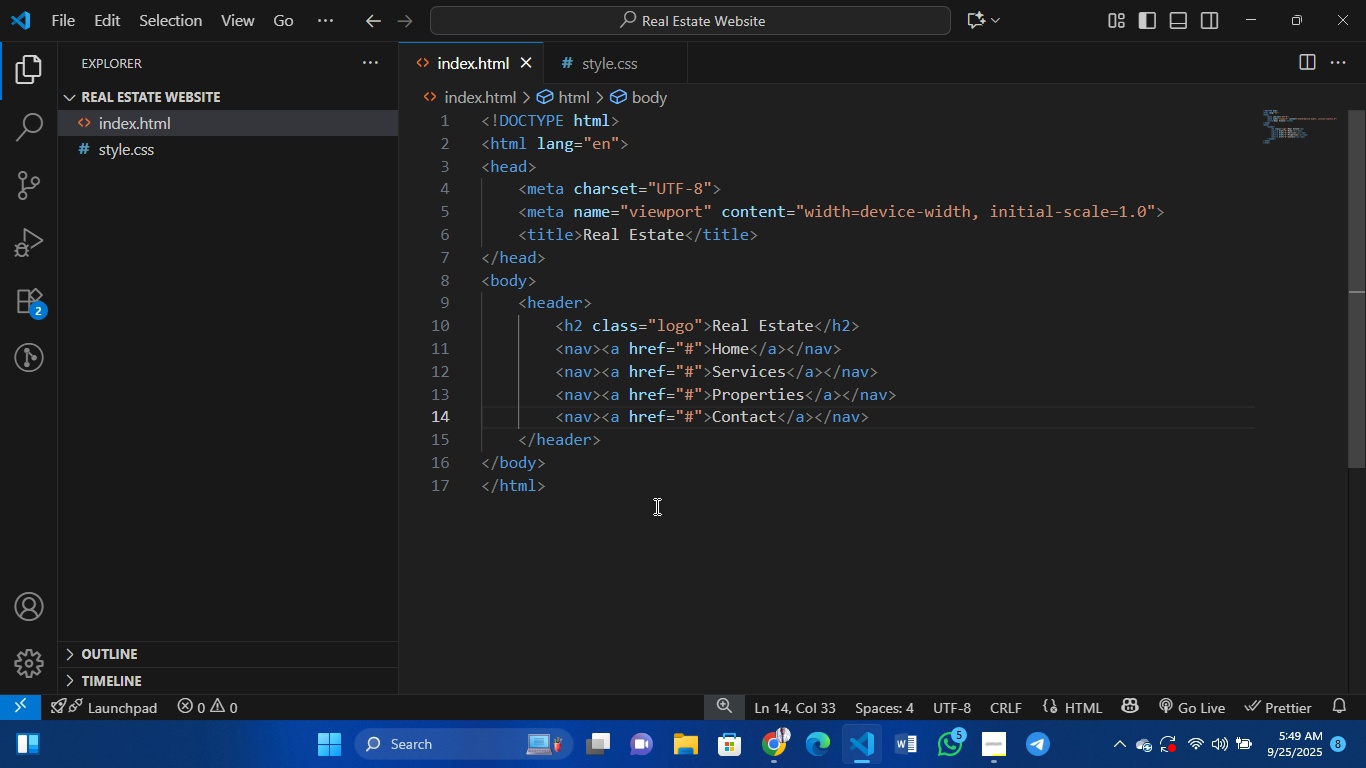 
wait(5.81)
 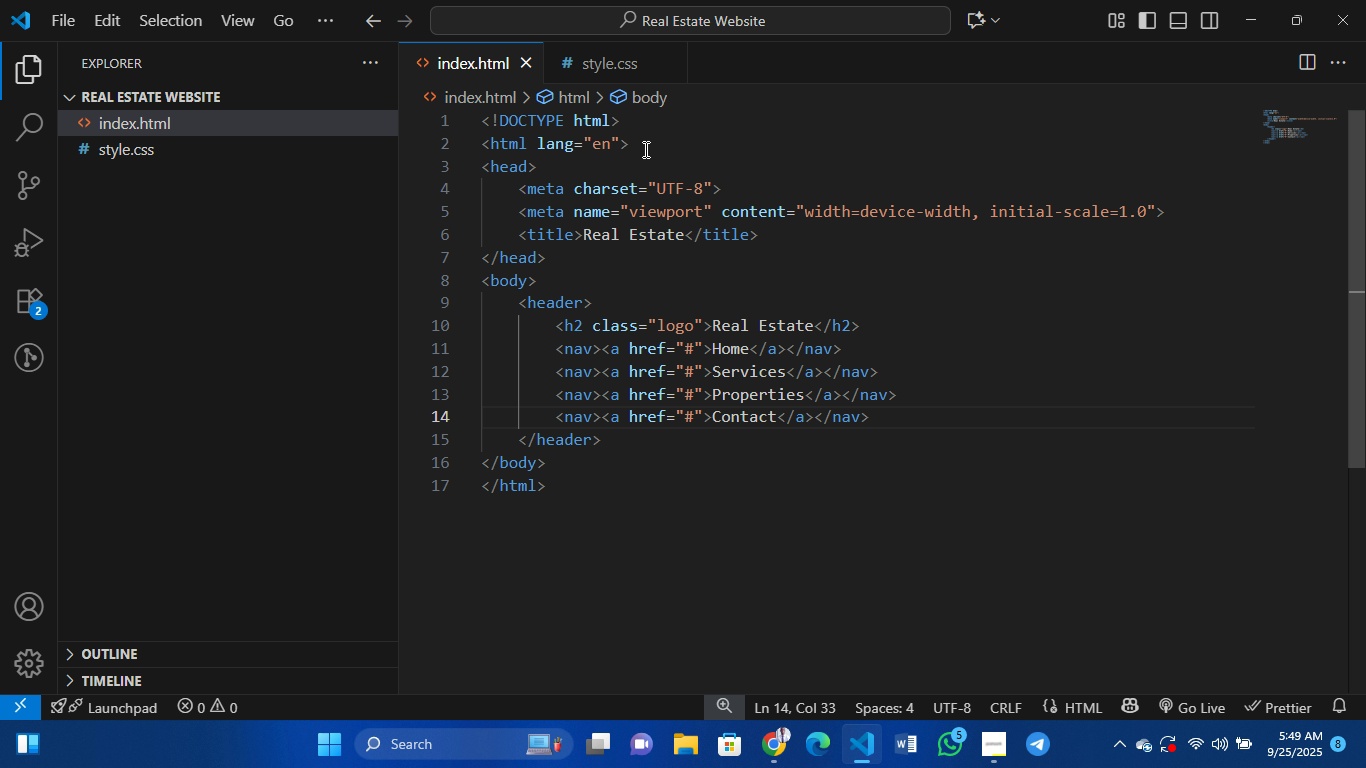 
left_click([618, 441])
 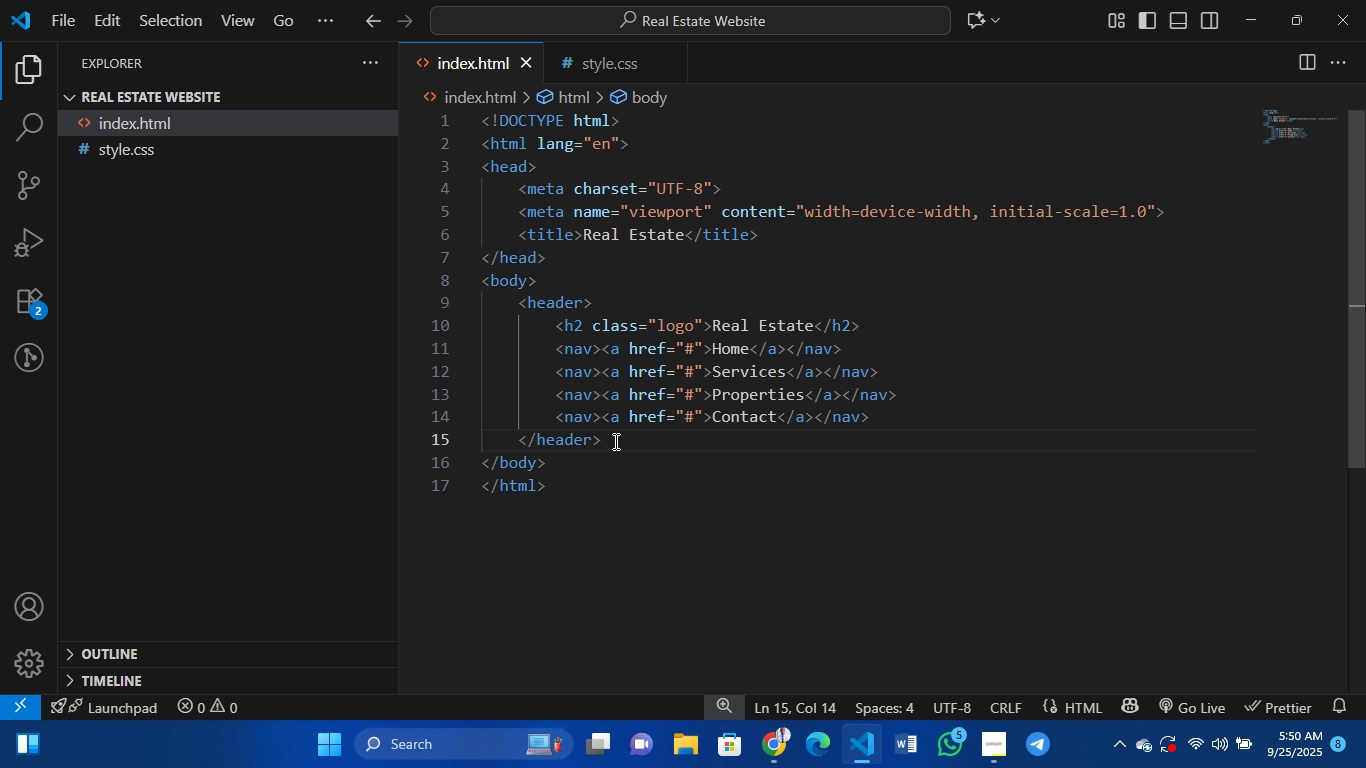 
key(Enter)
 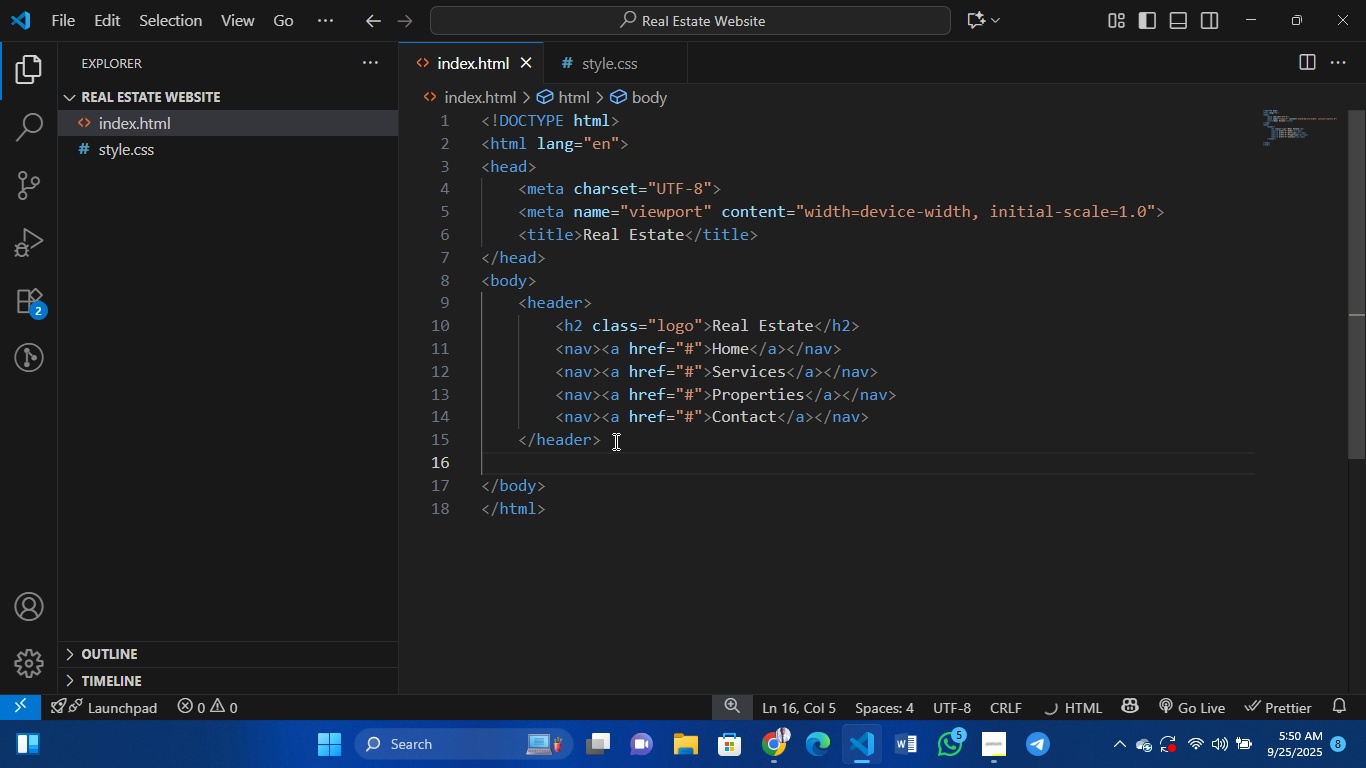 
type(sectio)
 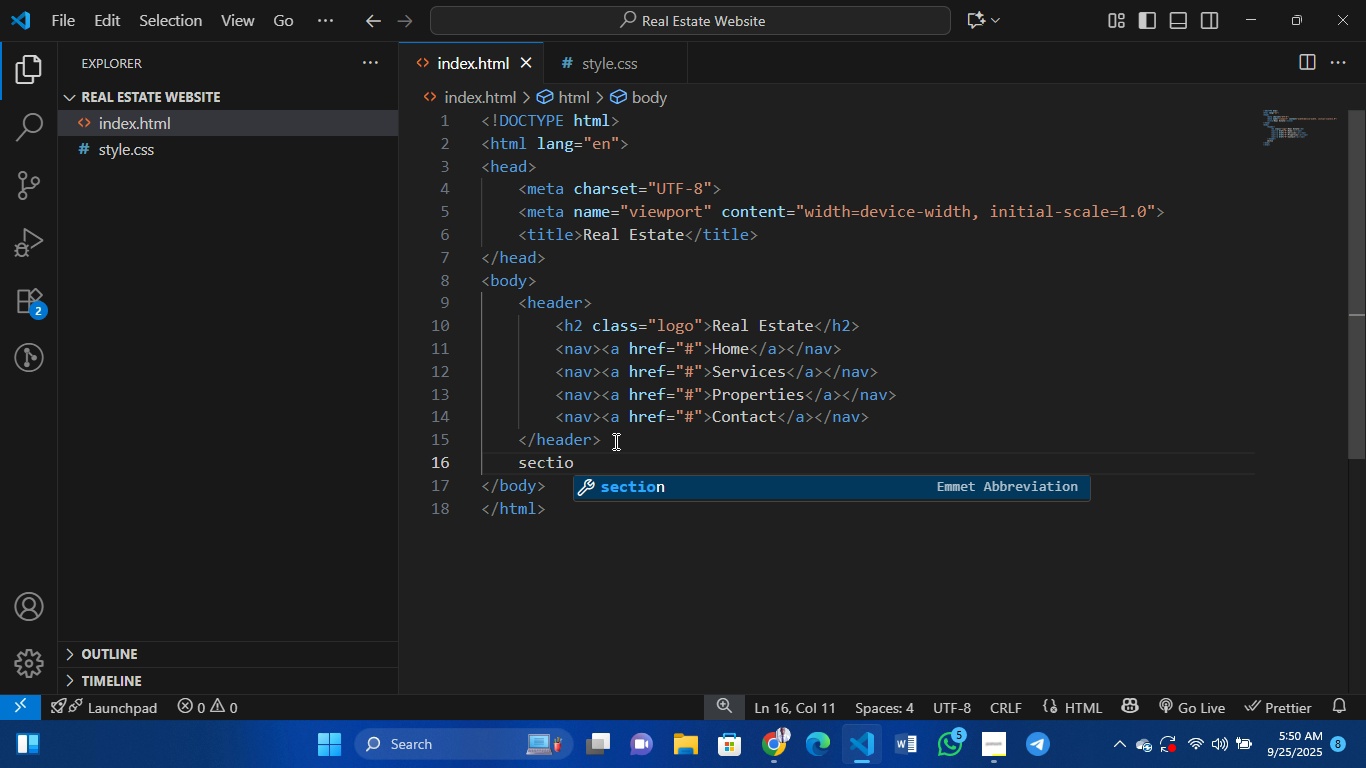 
type(n.heroh1)
 